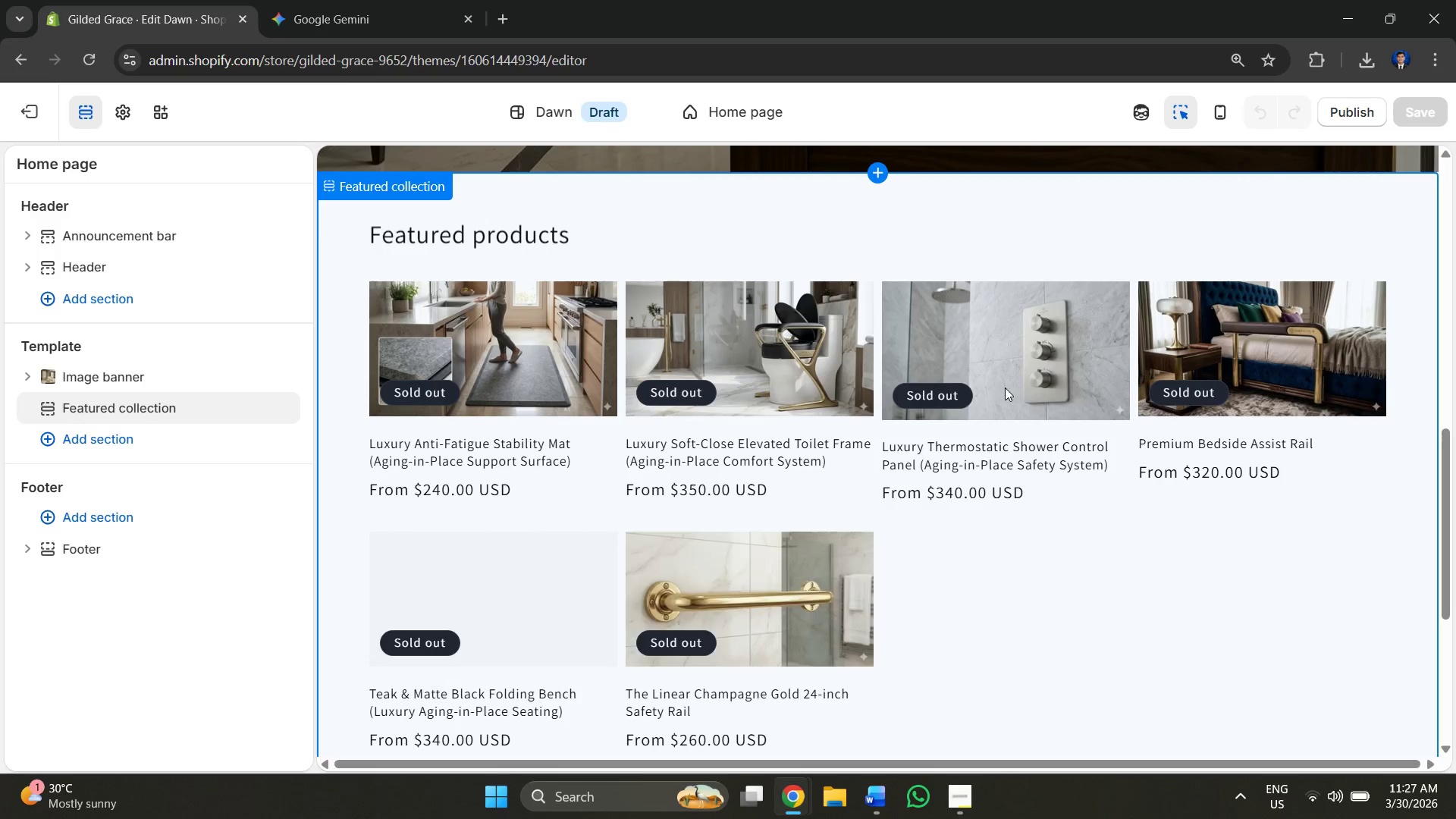 
scroll: coordinate [1008, 428], scroll_direction: up, amount: 2.0
 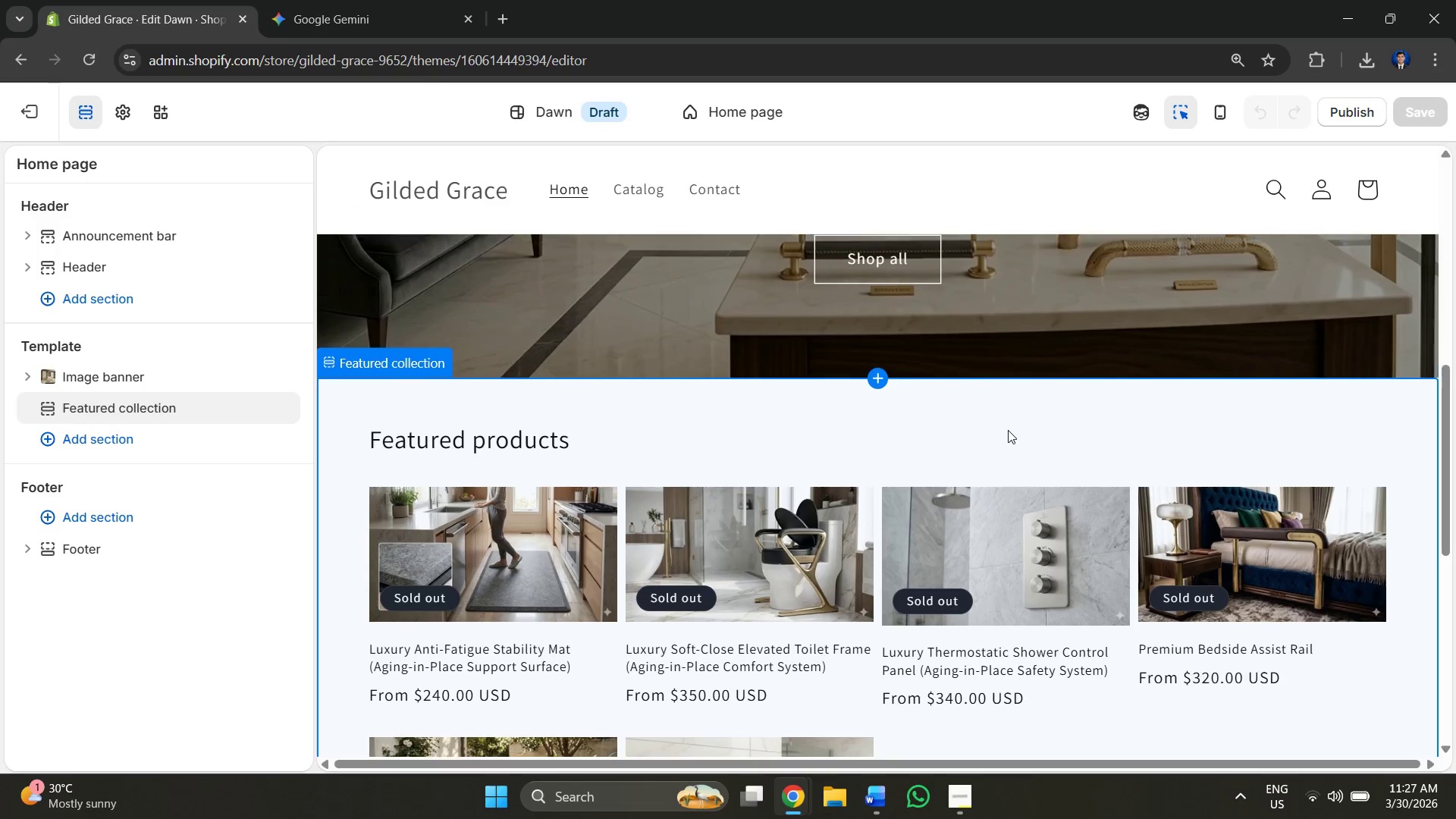 
scroll: coordinate [1116, 430], scroll_direction: down, amount: 8.0
 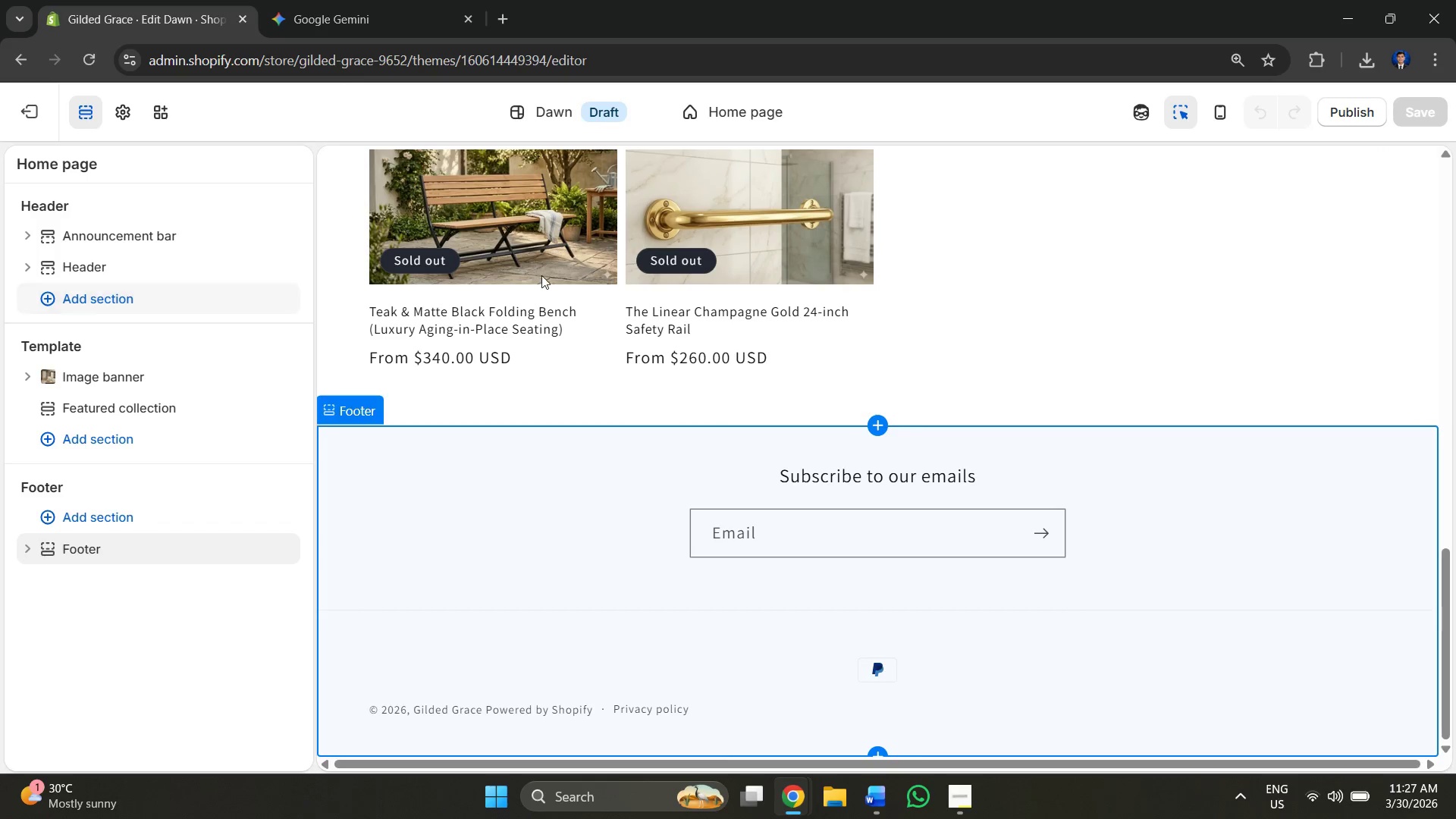 
scroll: coordinate [629, 285], scroll_direction: up, amount: 5.0
 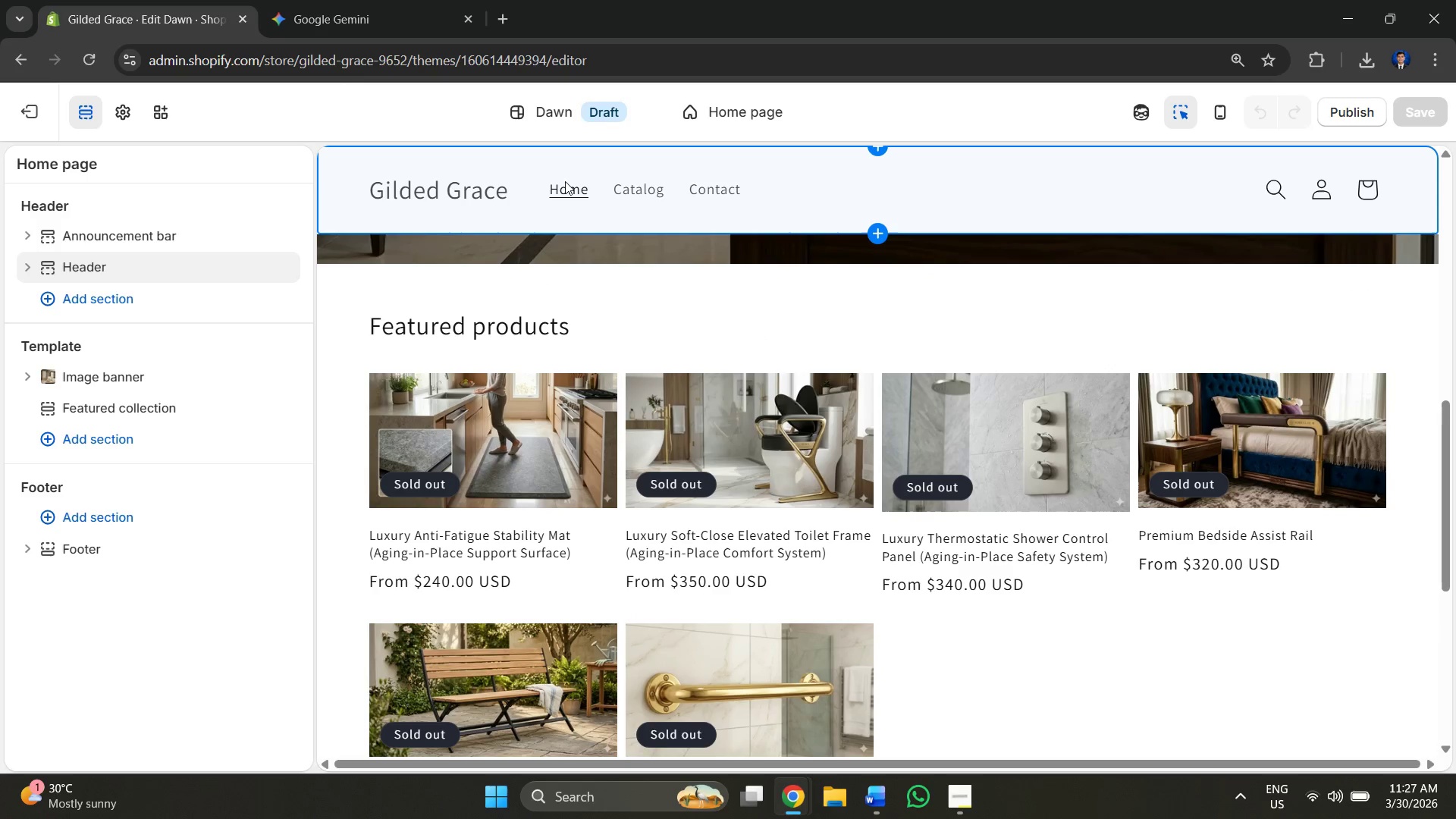 
left_click([566, 185])
 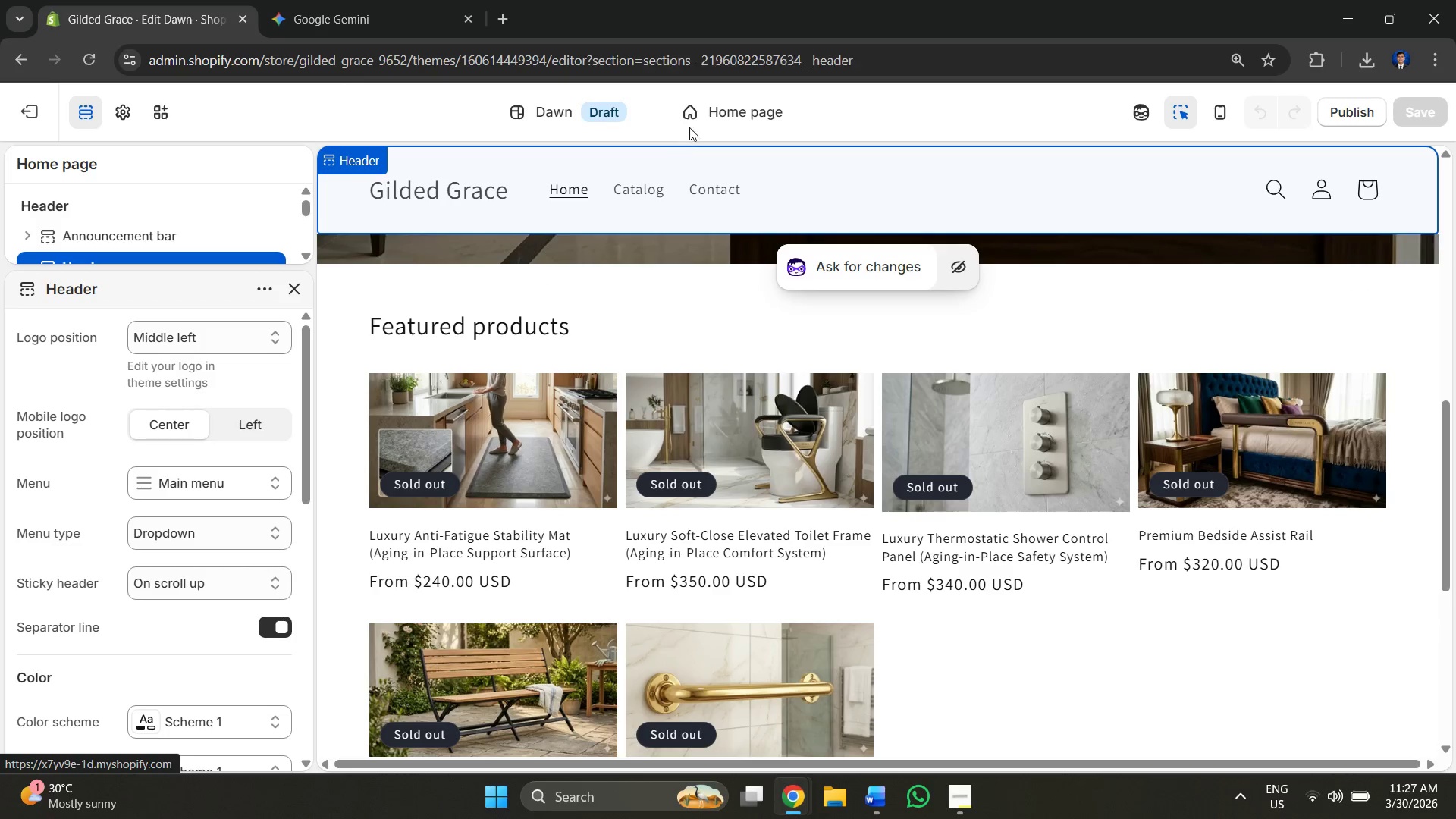 
left_click([721, 111])
 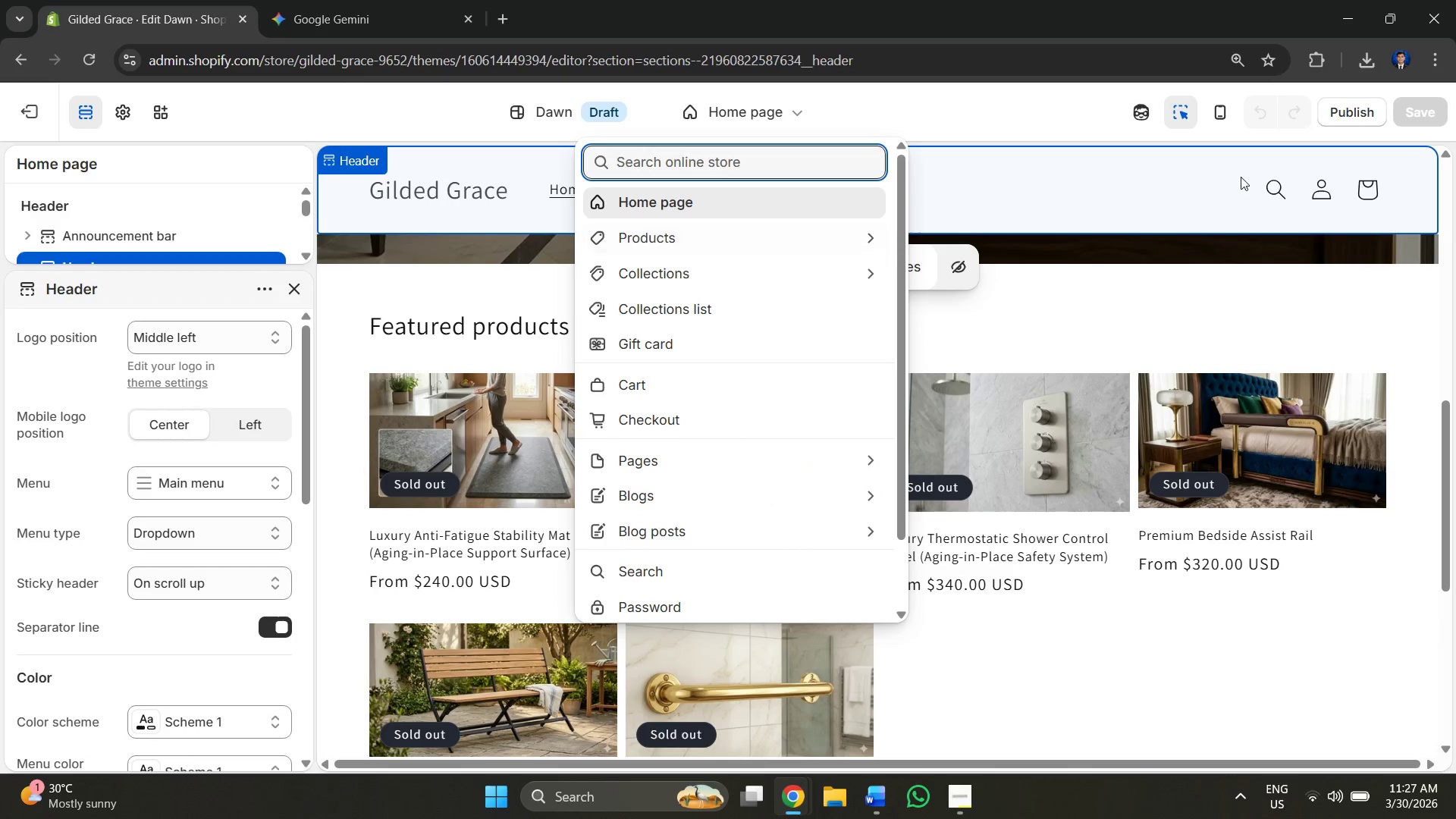 
left_click([1188, 174])
 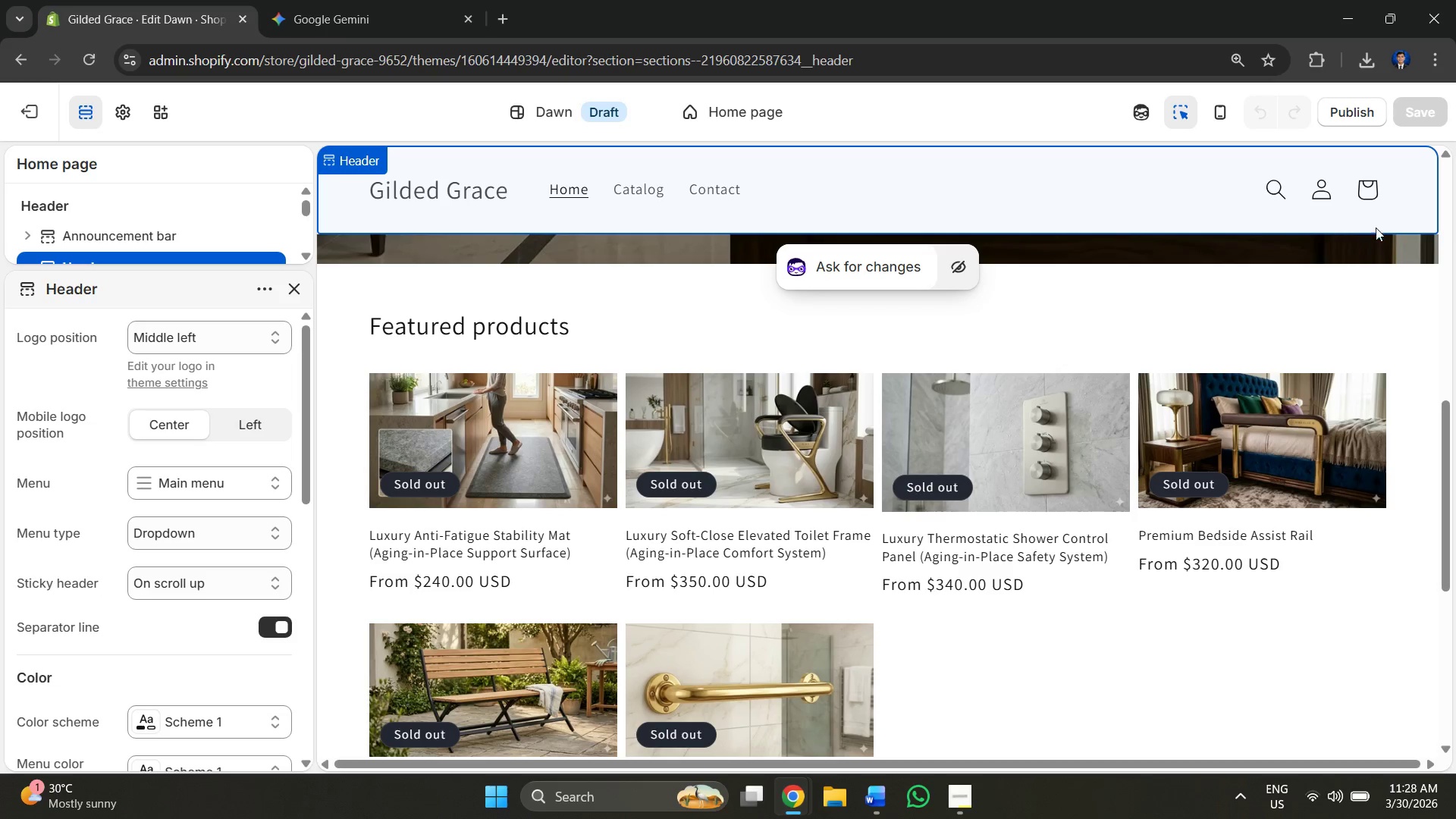 
wait(7.97)
 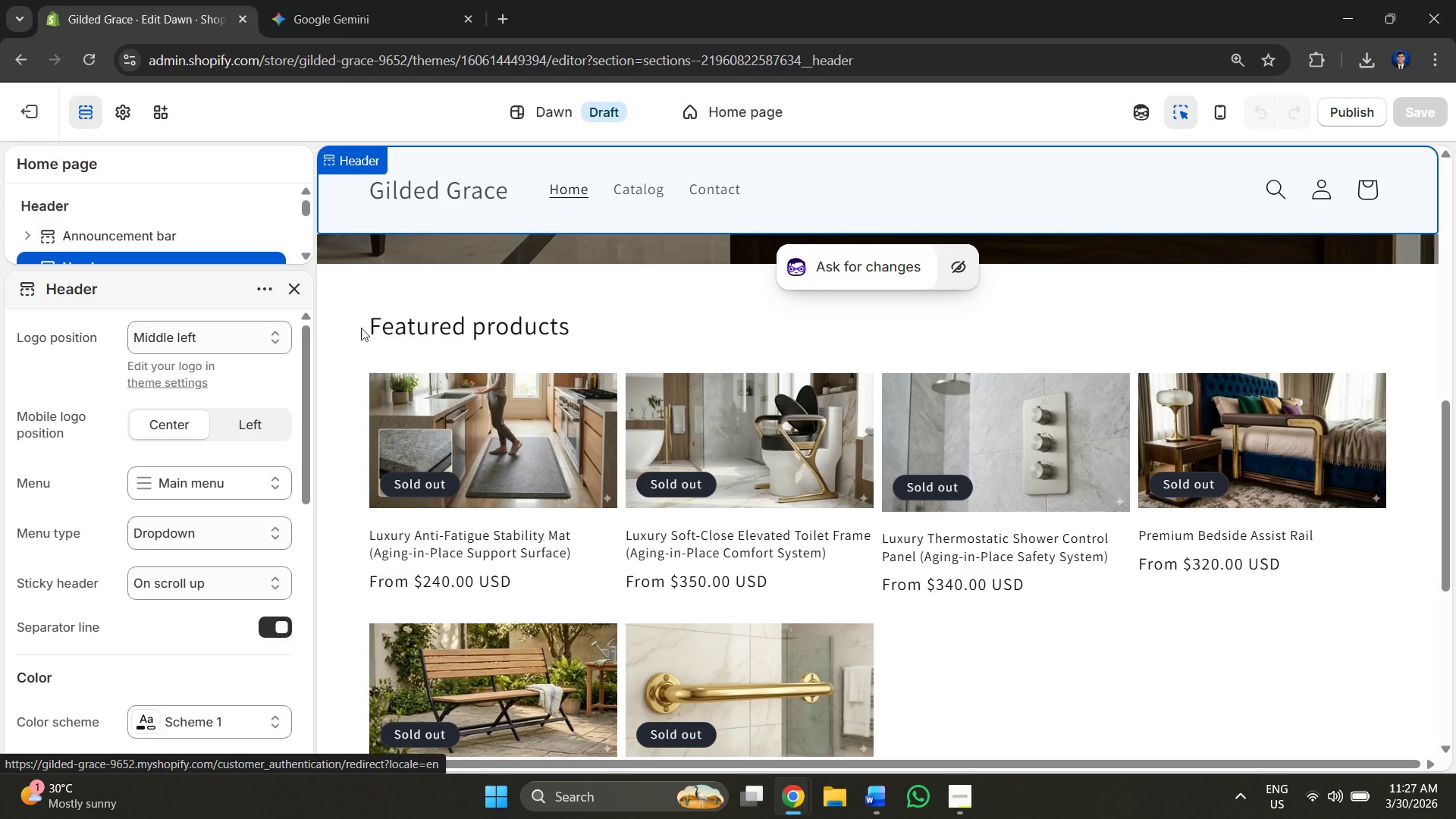 
left_click([37, 112])
 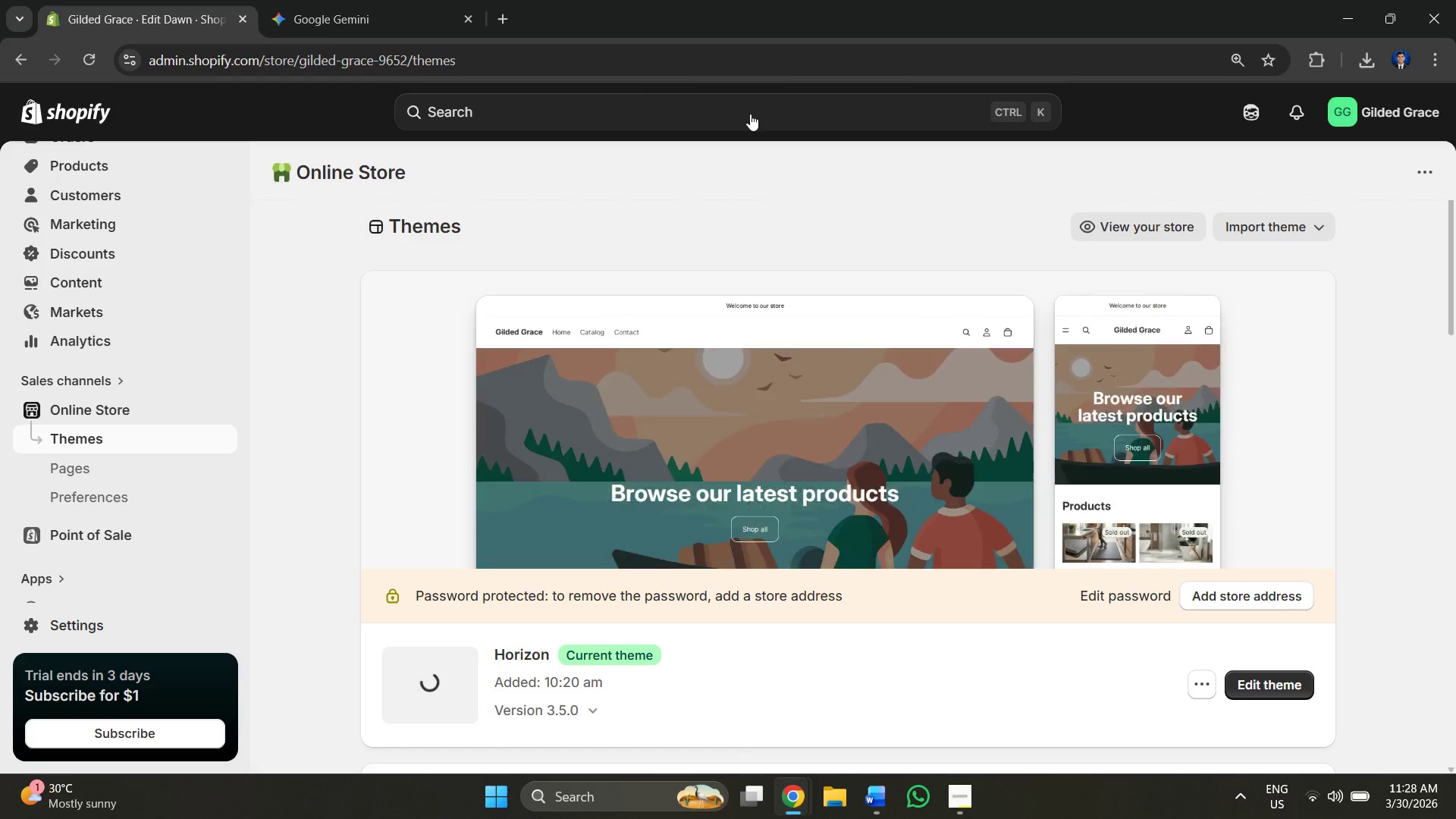 
scroll: coordinate [830, 596], scroll_direction: down, amount: 7.0
 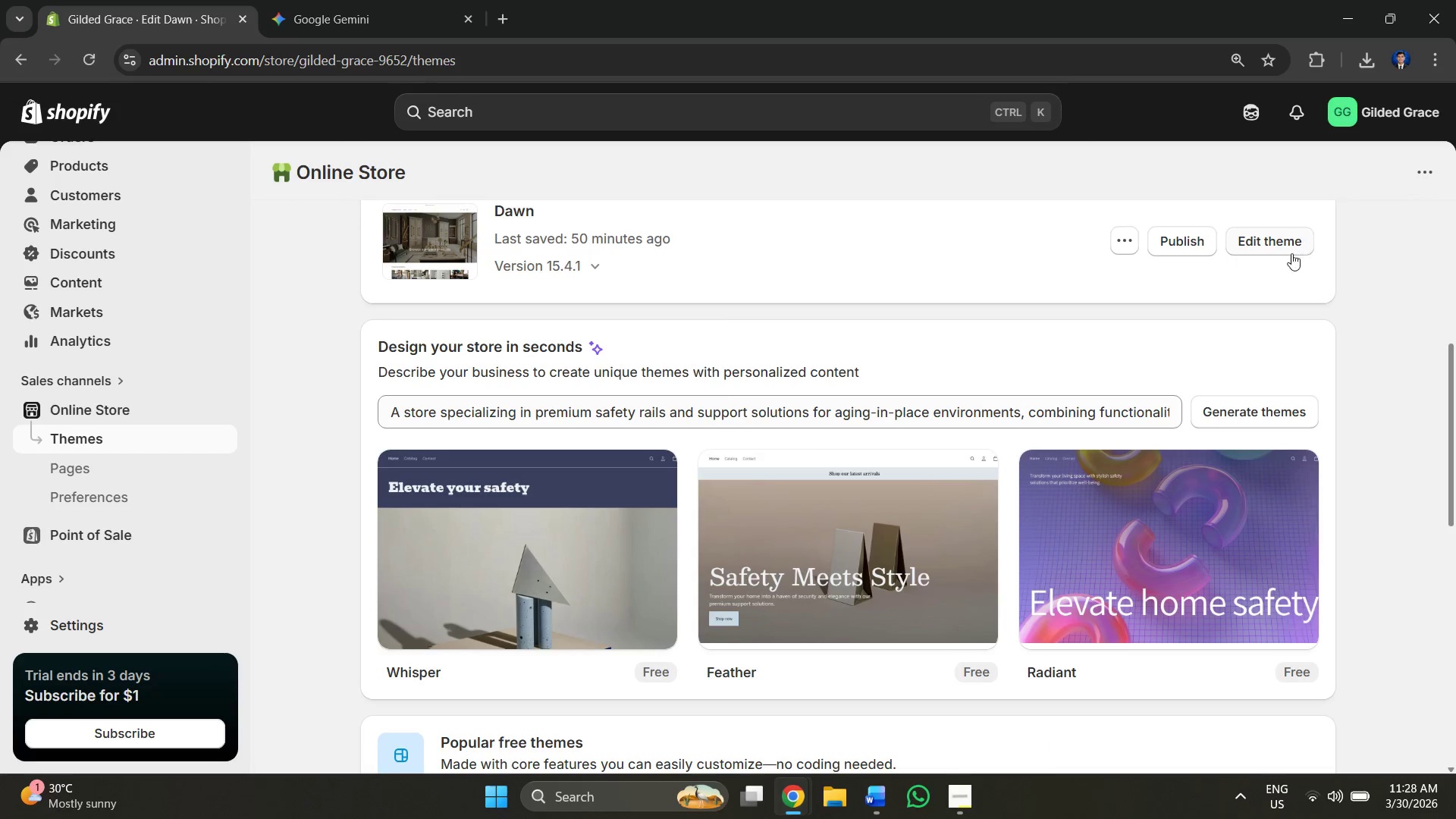 
left_click([1187, 239])
 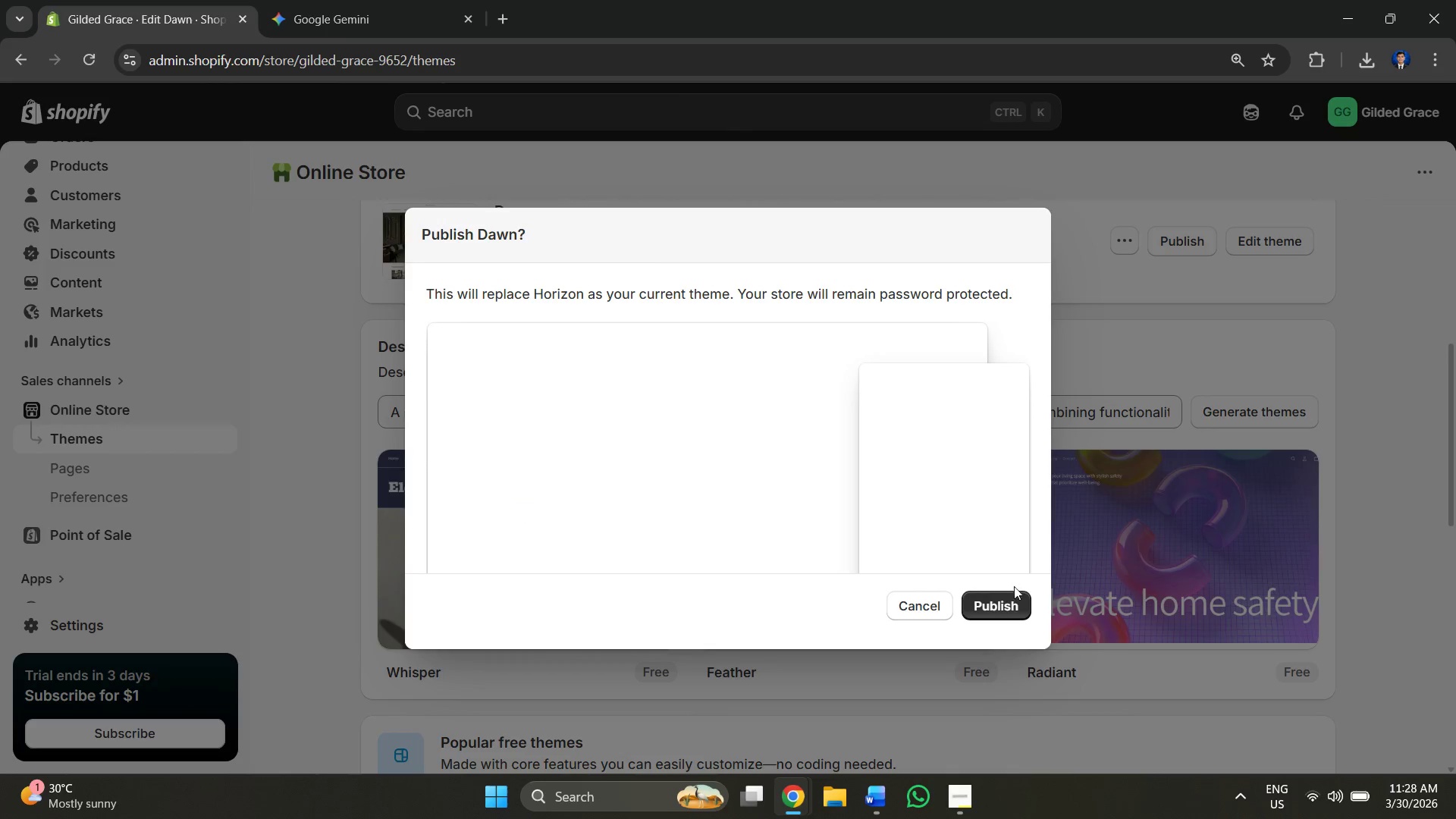 
left_click([1003, 602])
 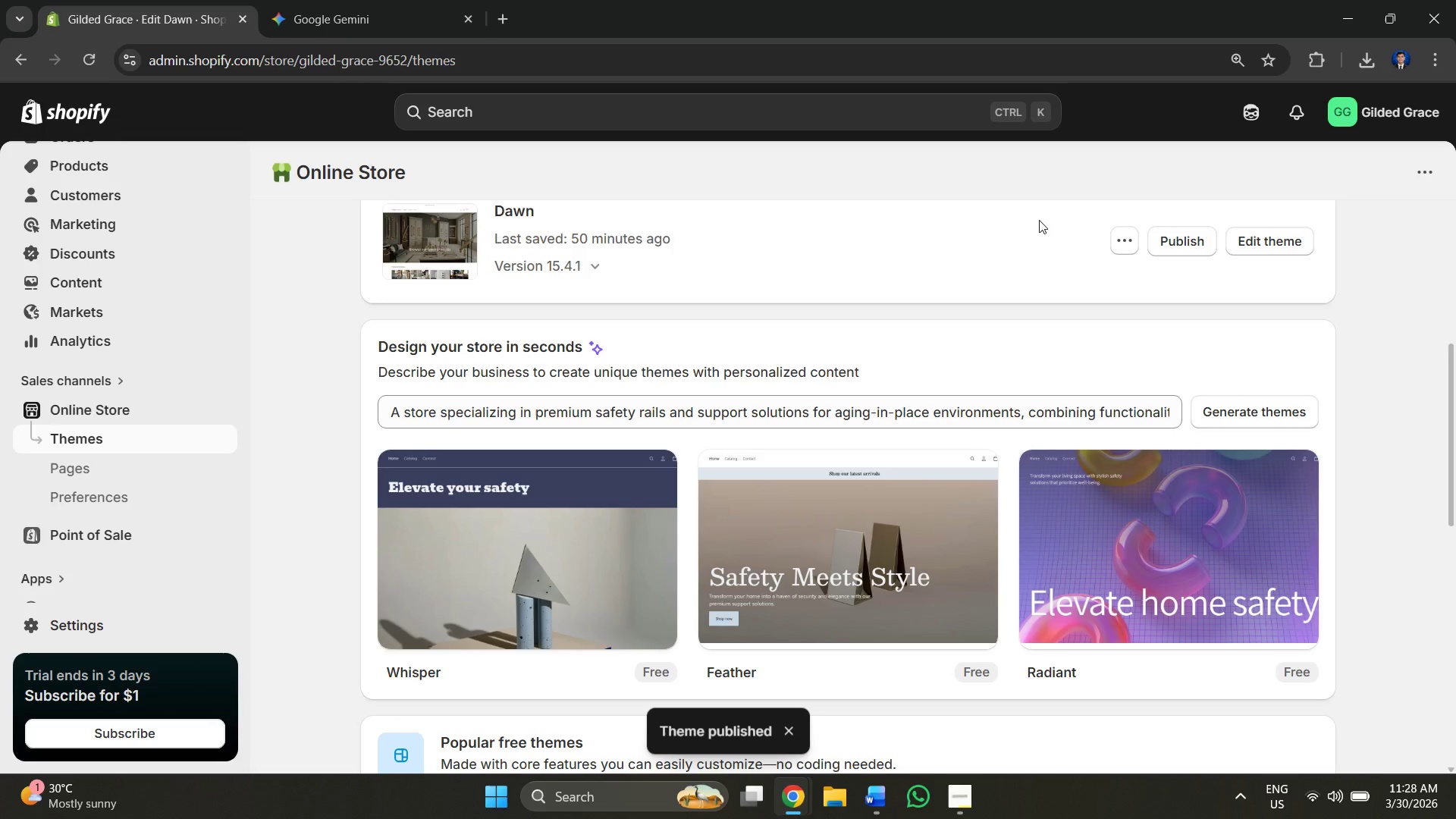 
scroll: coordinate [1031, 247], scroll_direction: up, amount: 2.0
 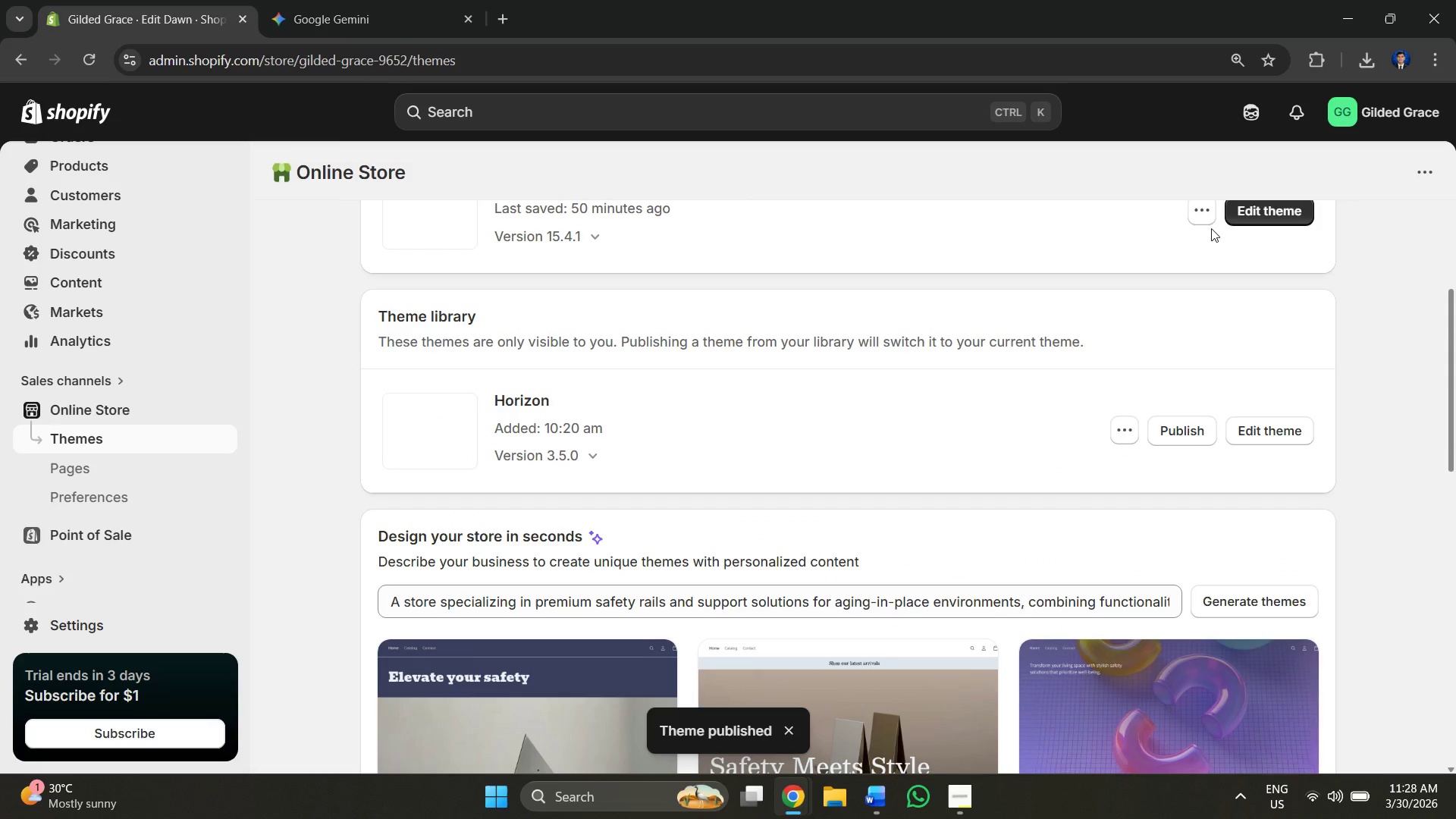 
left_click([1198, 202])
 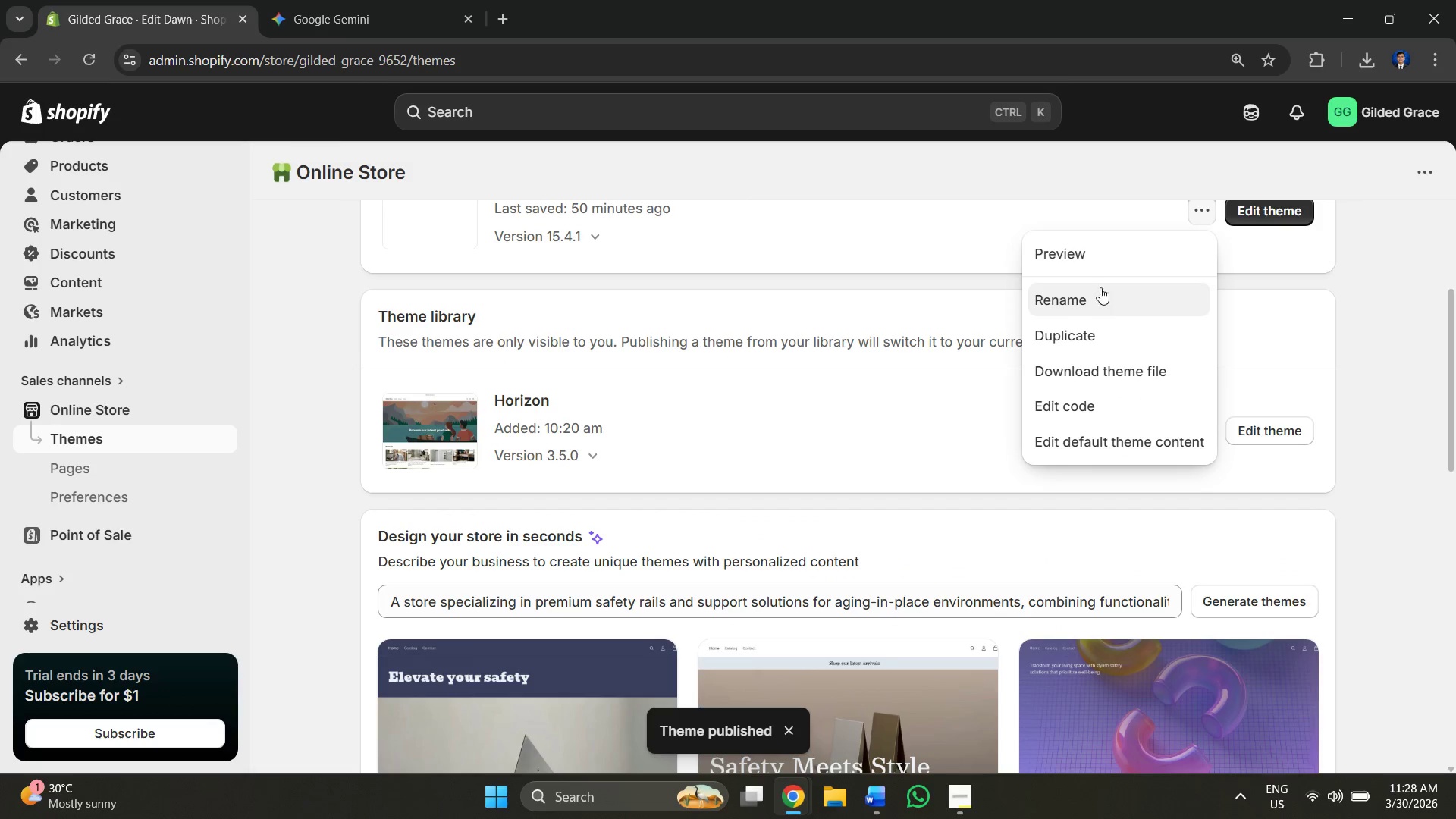 
left_click([1096, 267])
 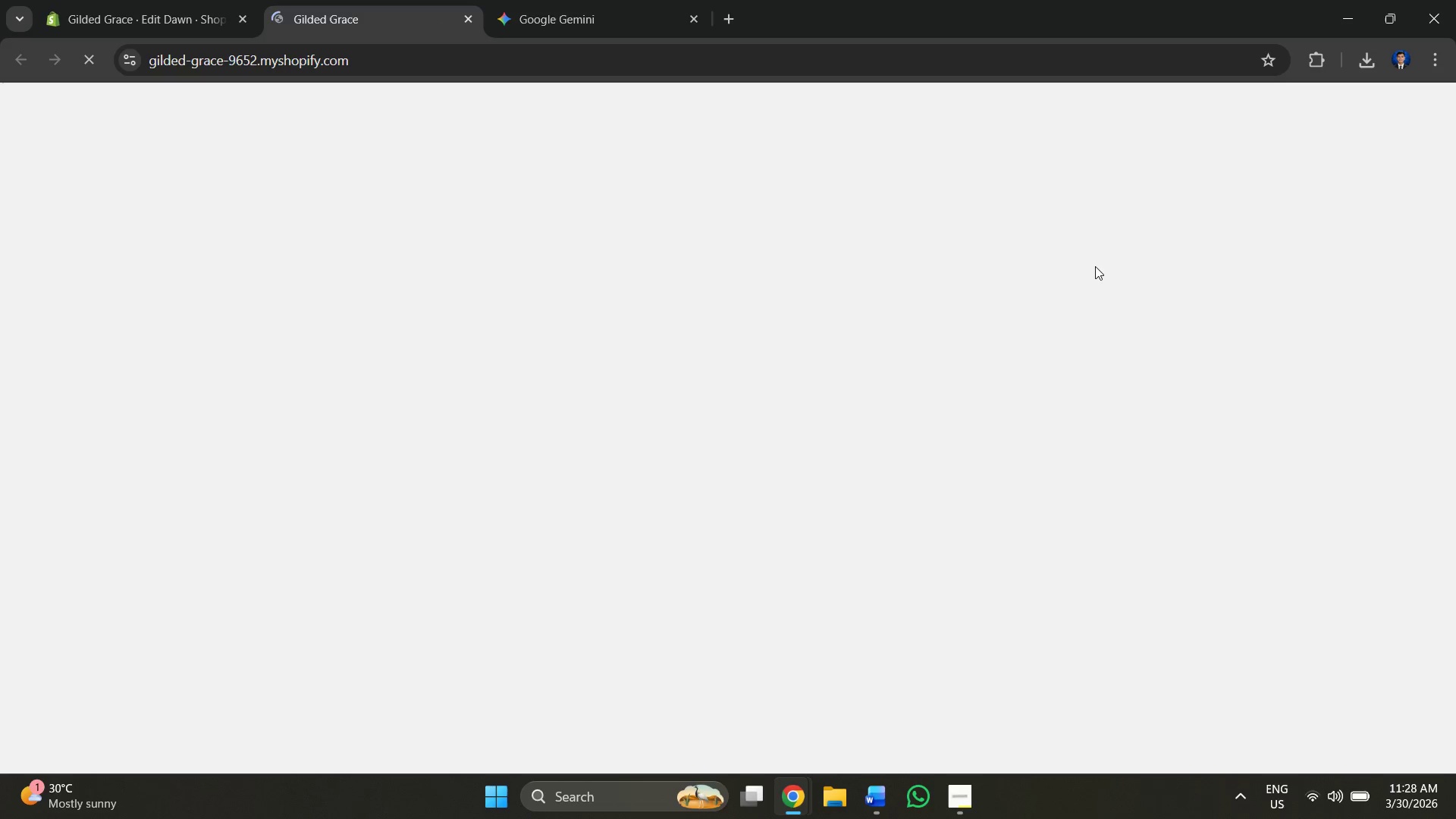 
left_click([218, 0])
 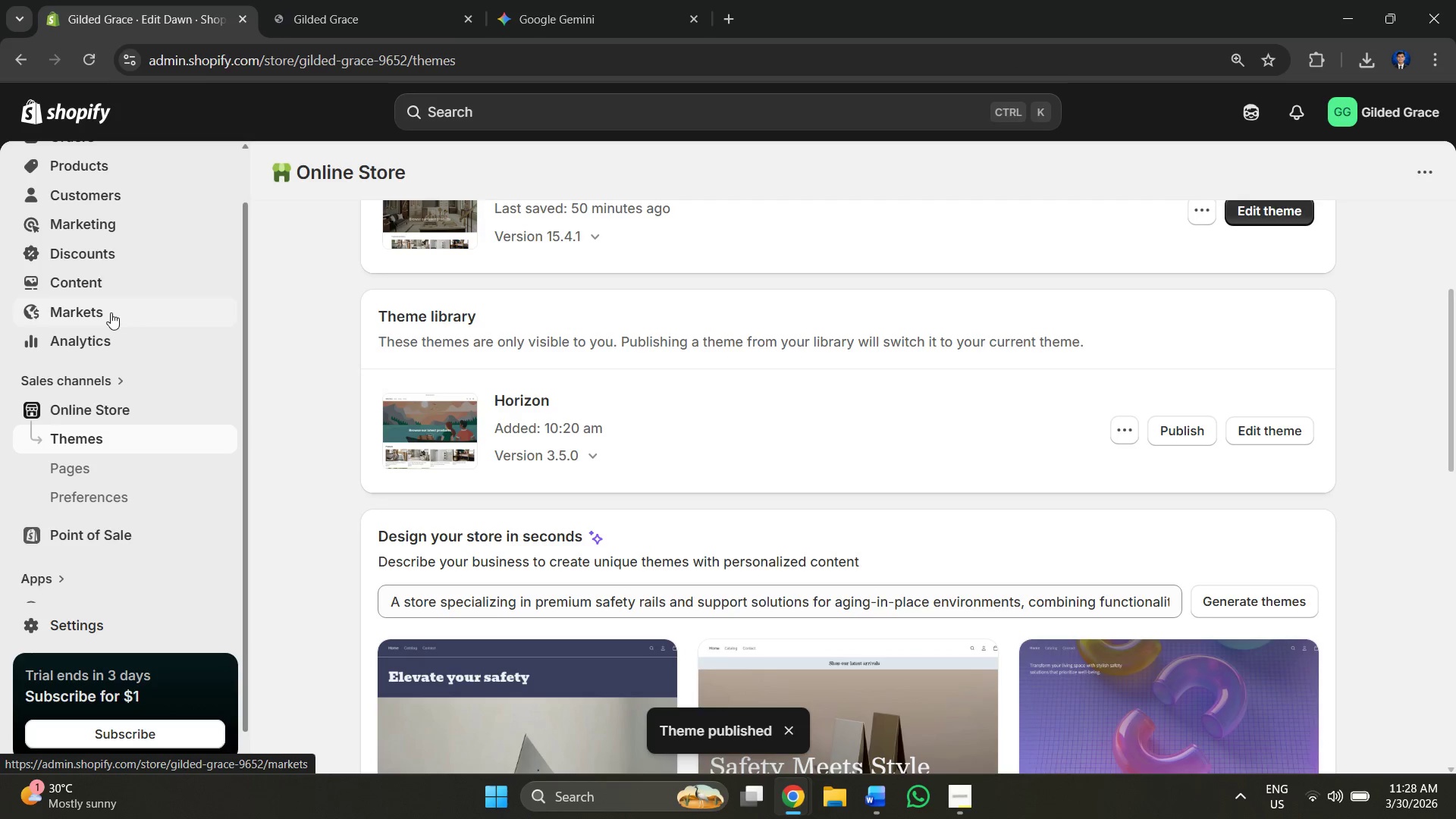 
scroll: coordinate [124, 581], scroll_direction: down, amount: 2.0
 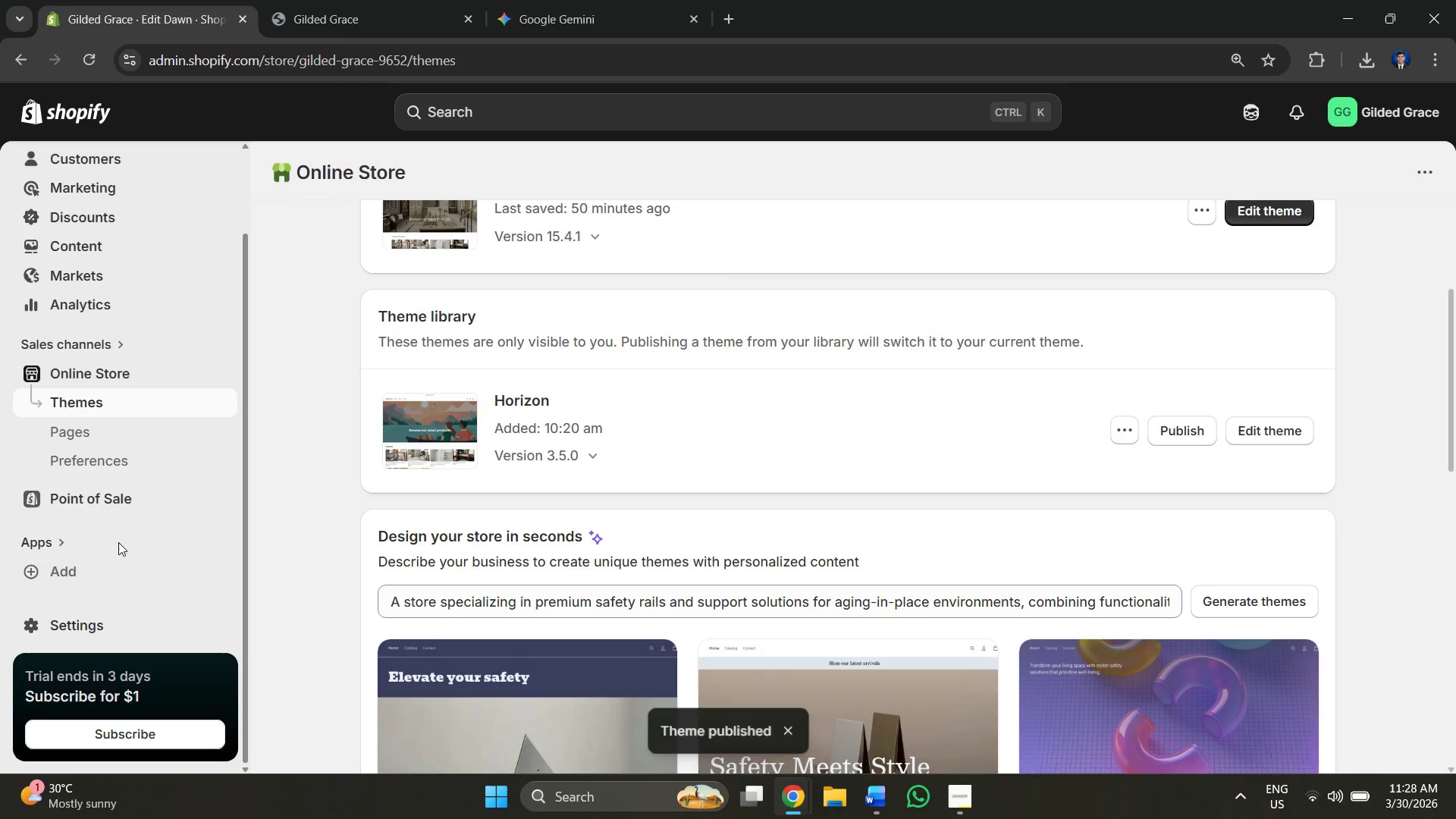 
scroll: coordinate [118, 541], scroll_direction: up, amount: 1.0
 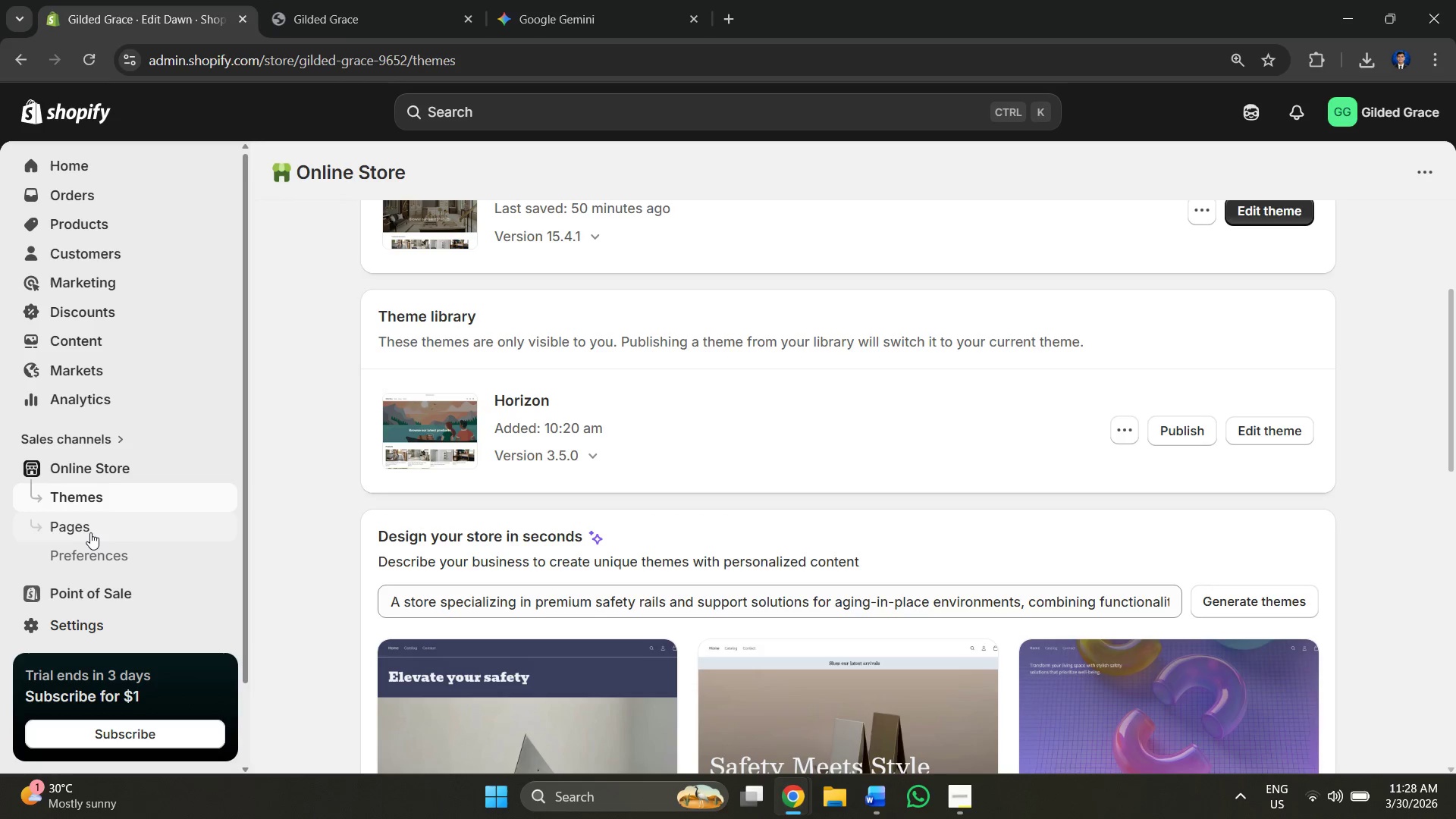 
left_click([89, 532])
 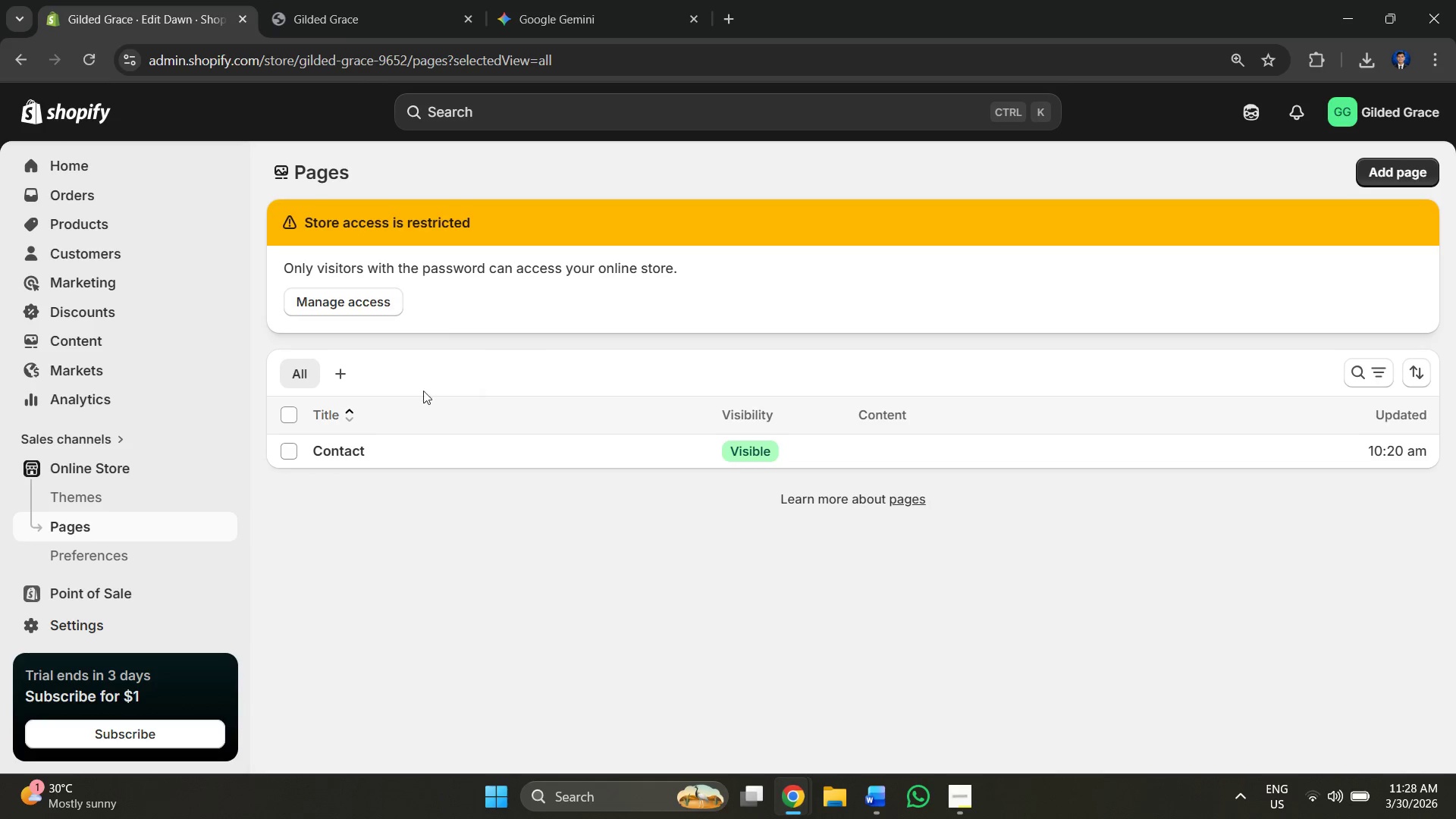 
left_click([328, 418])
 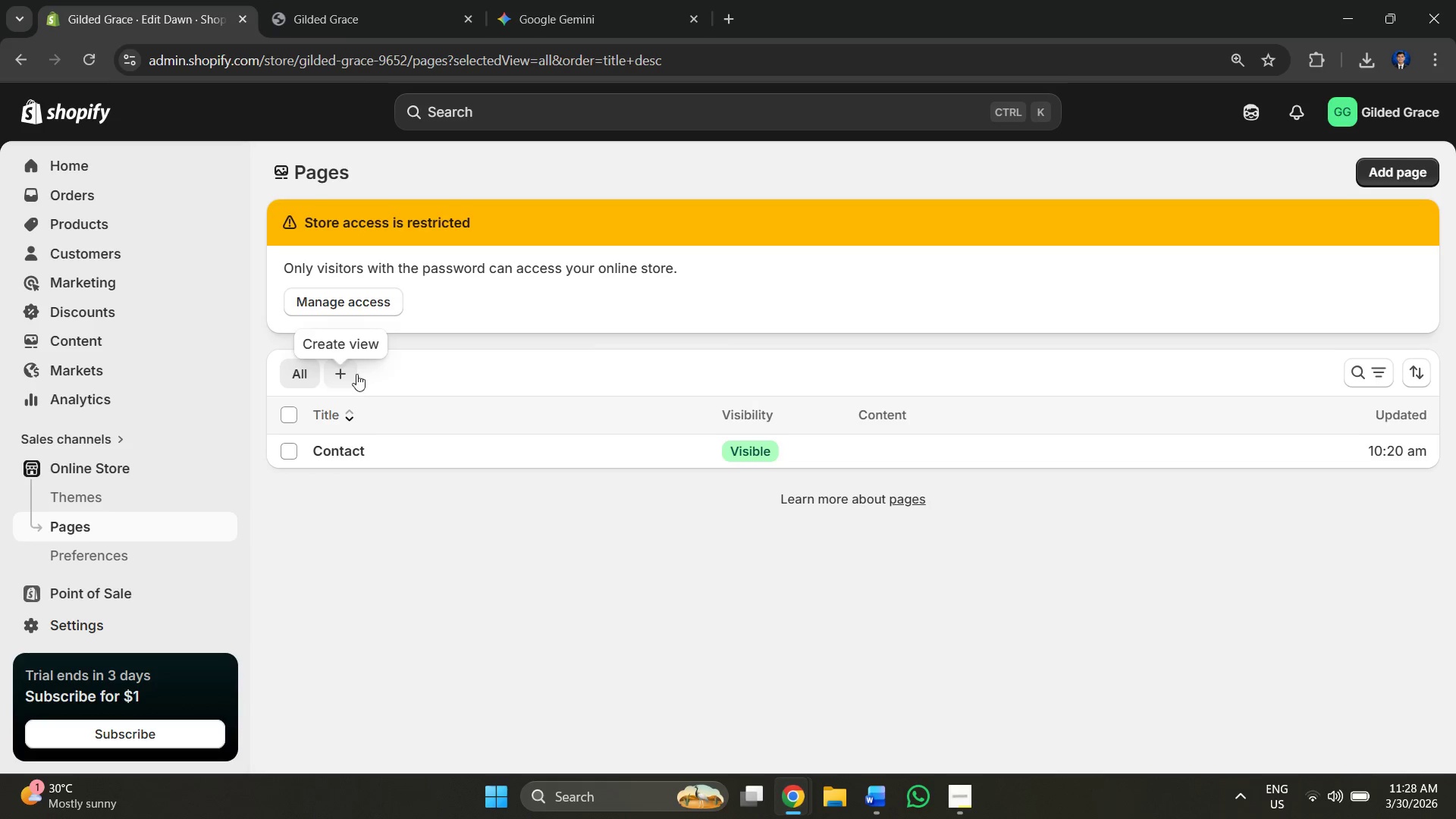 
left_click([1395, 164])
 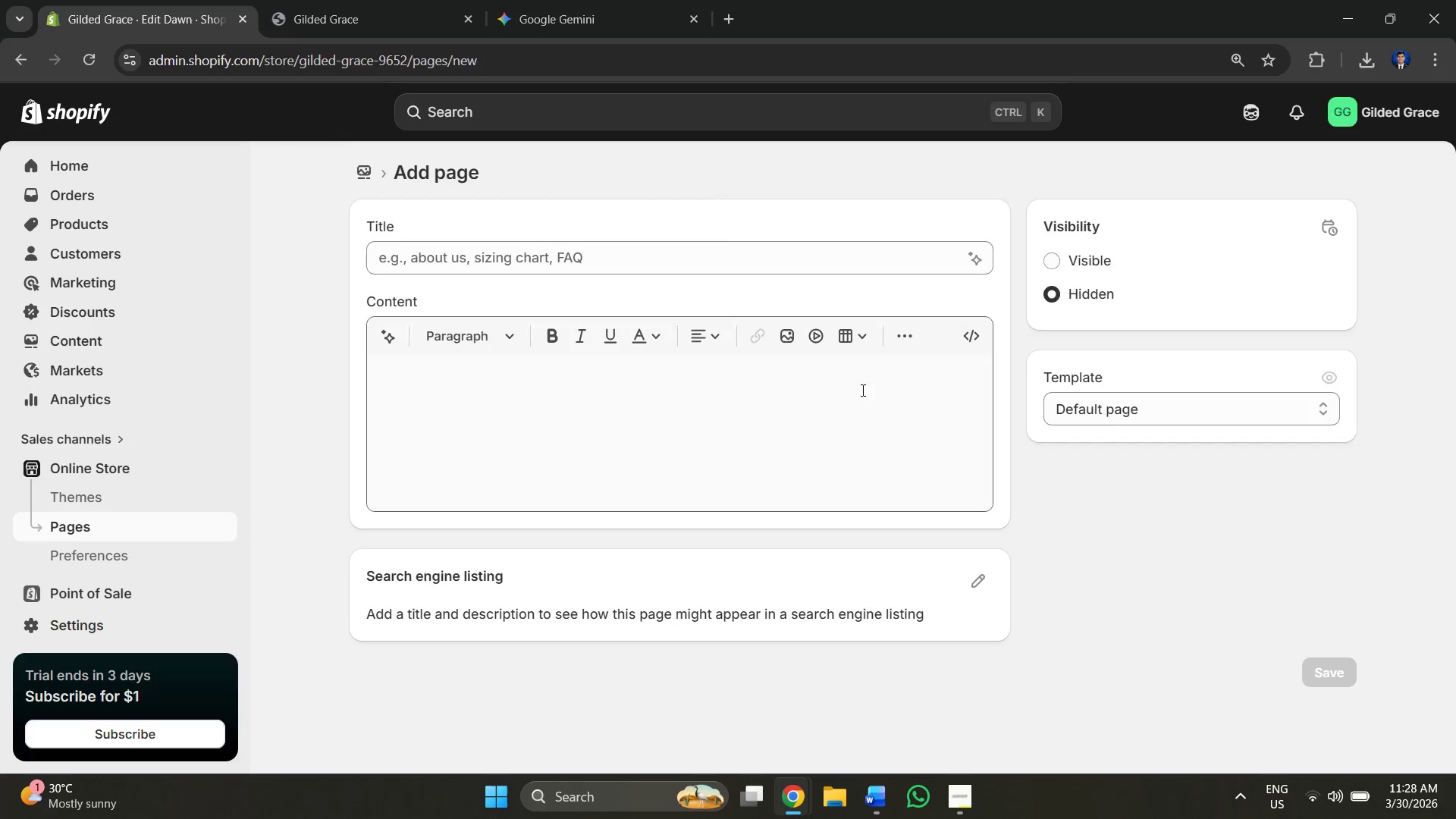 
left_click([557, 271])
 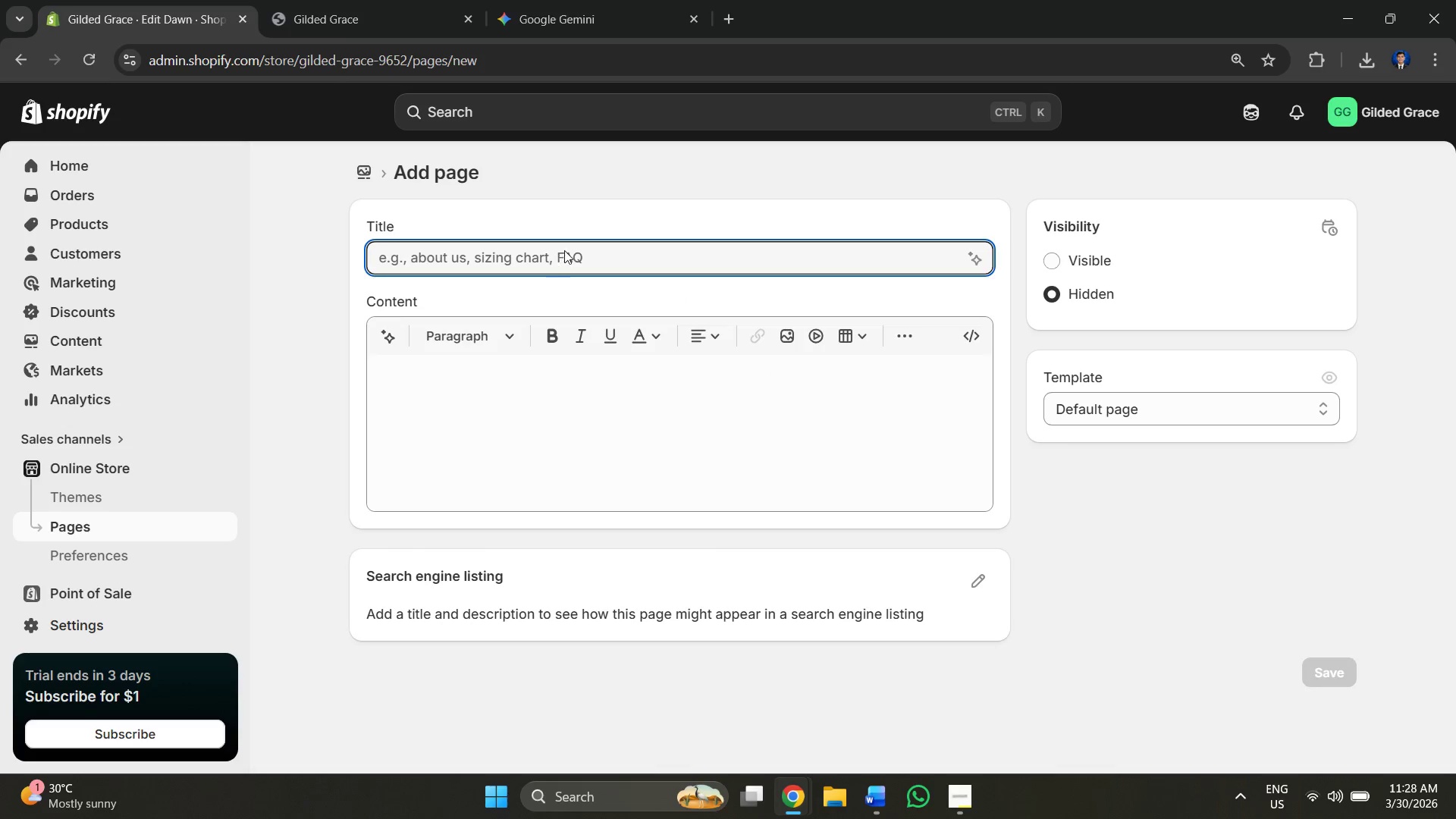 
type(ab)
 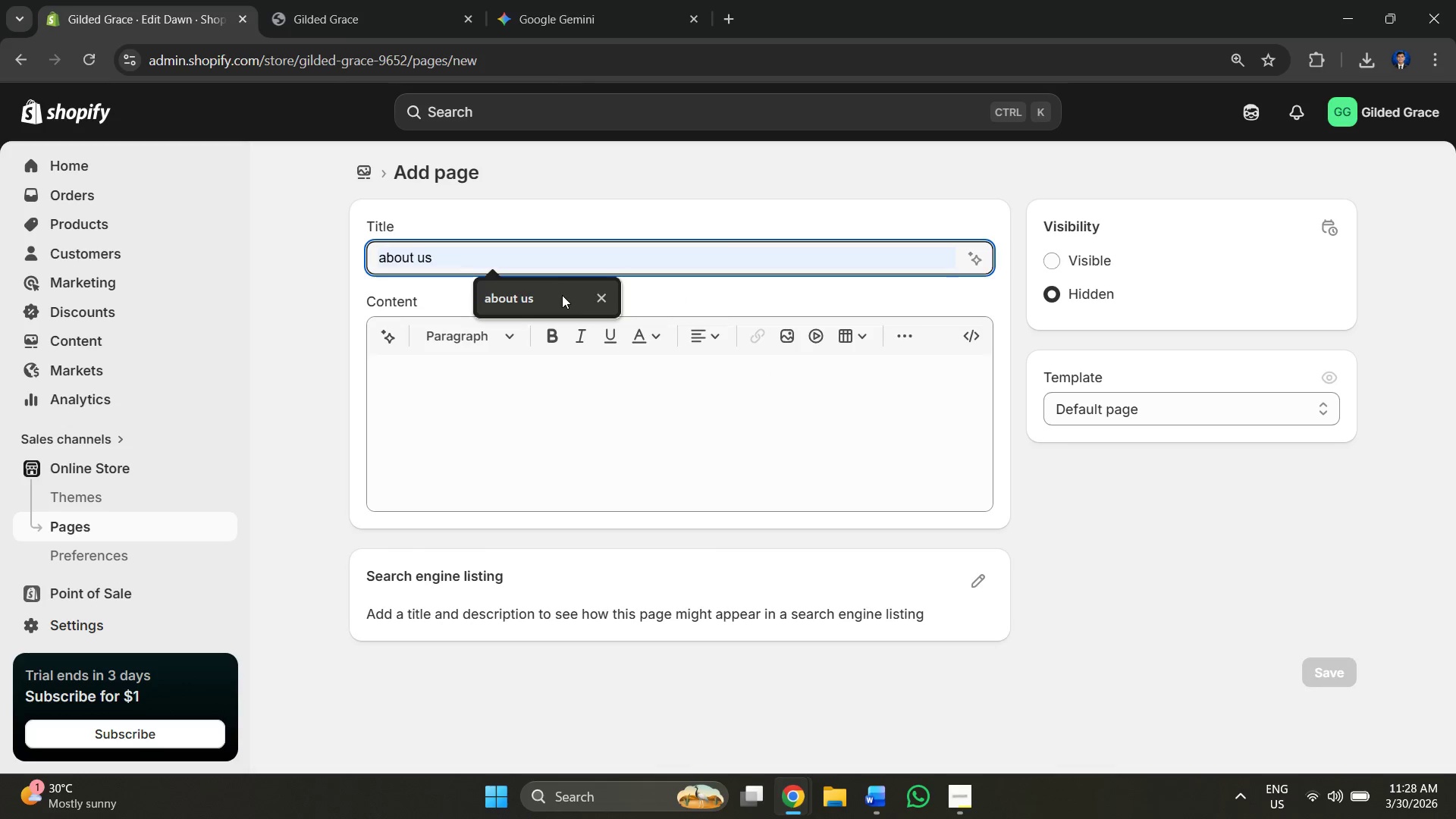 
left_click([561, 295])
 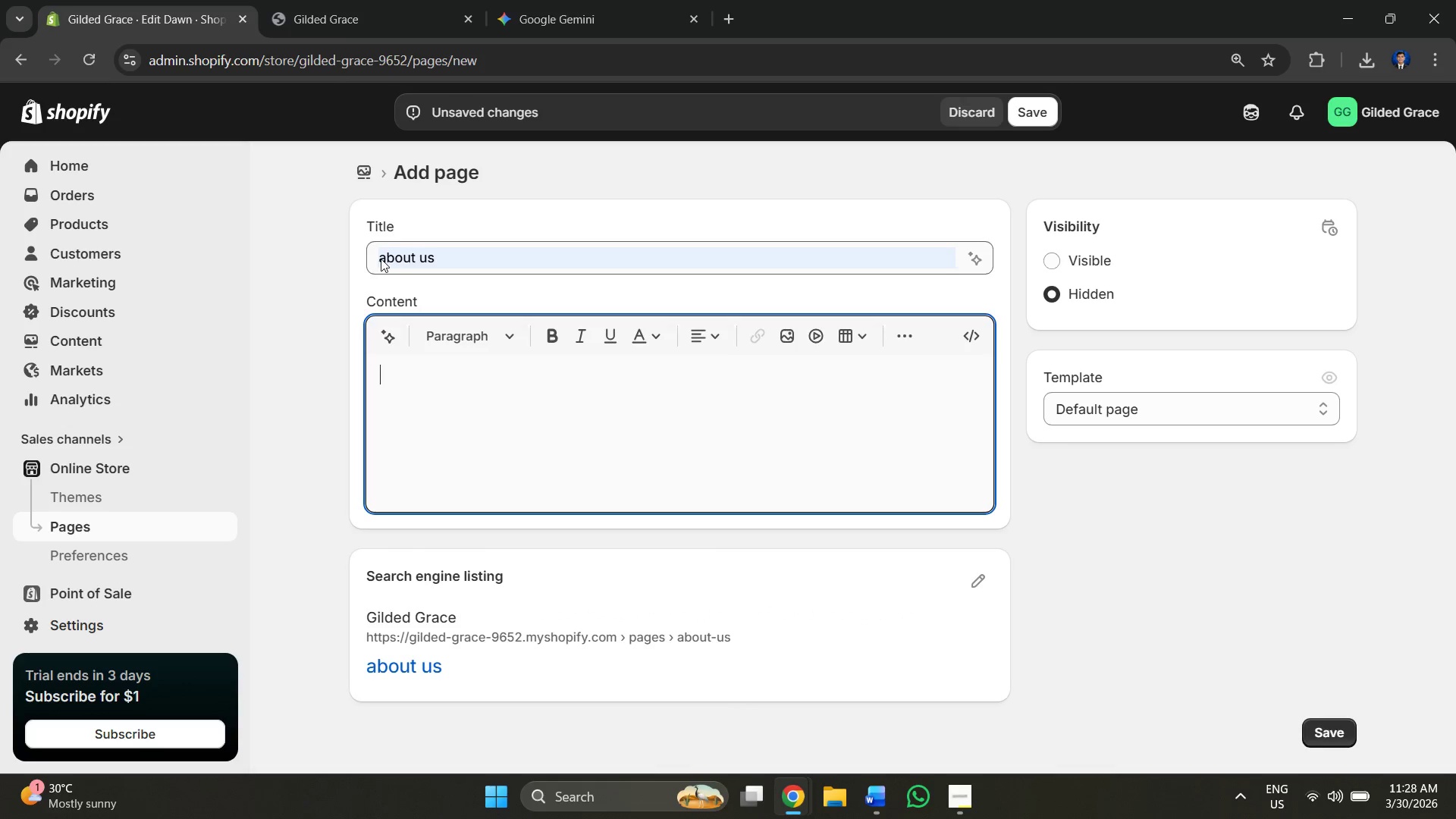 
double_click([384, 253])
 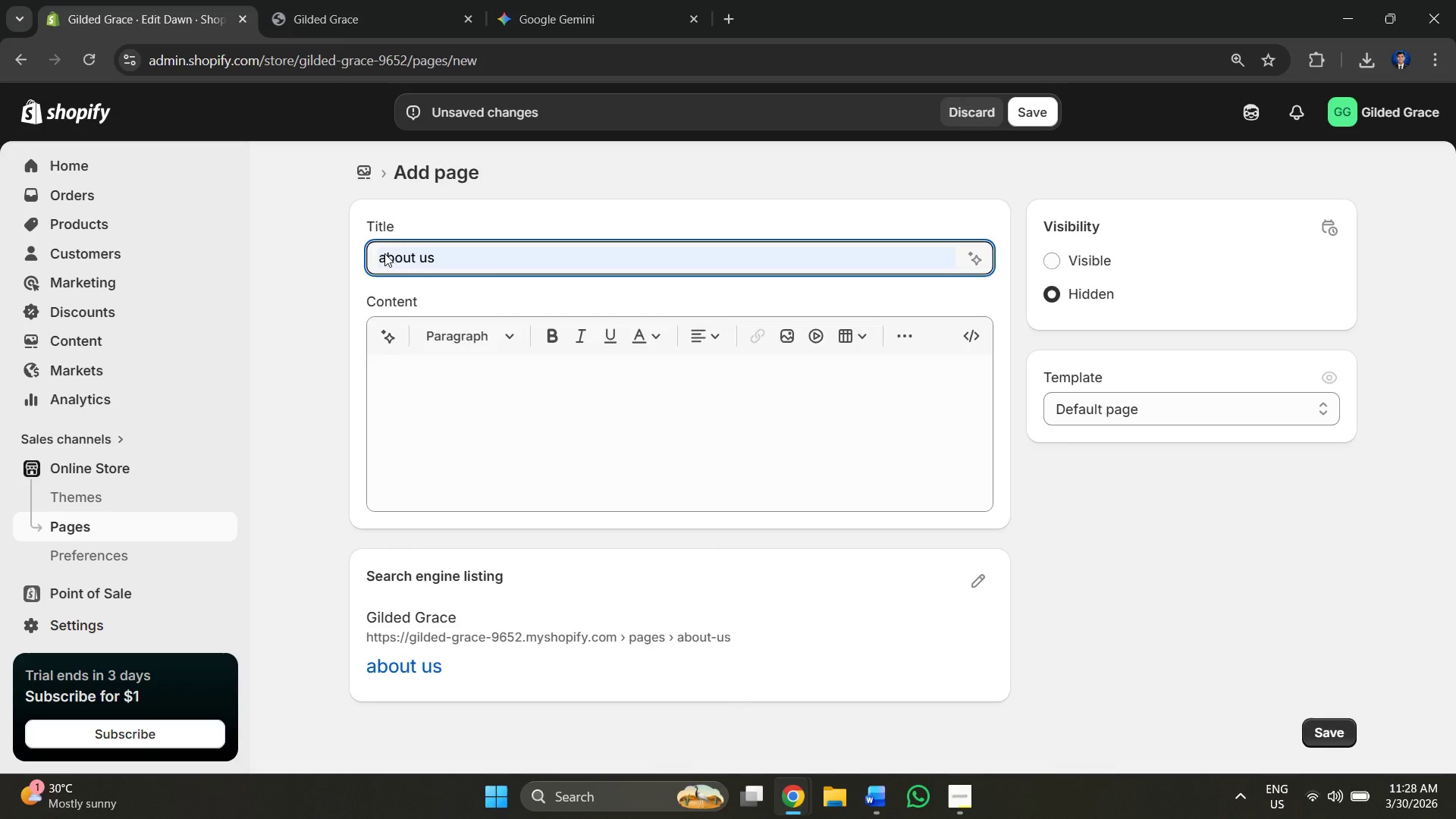 
key(Backspace)
 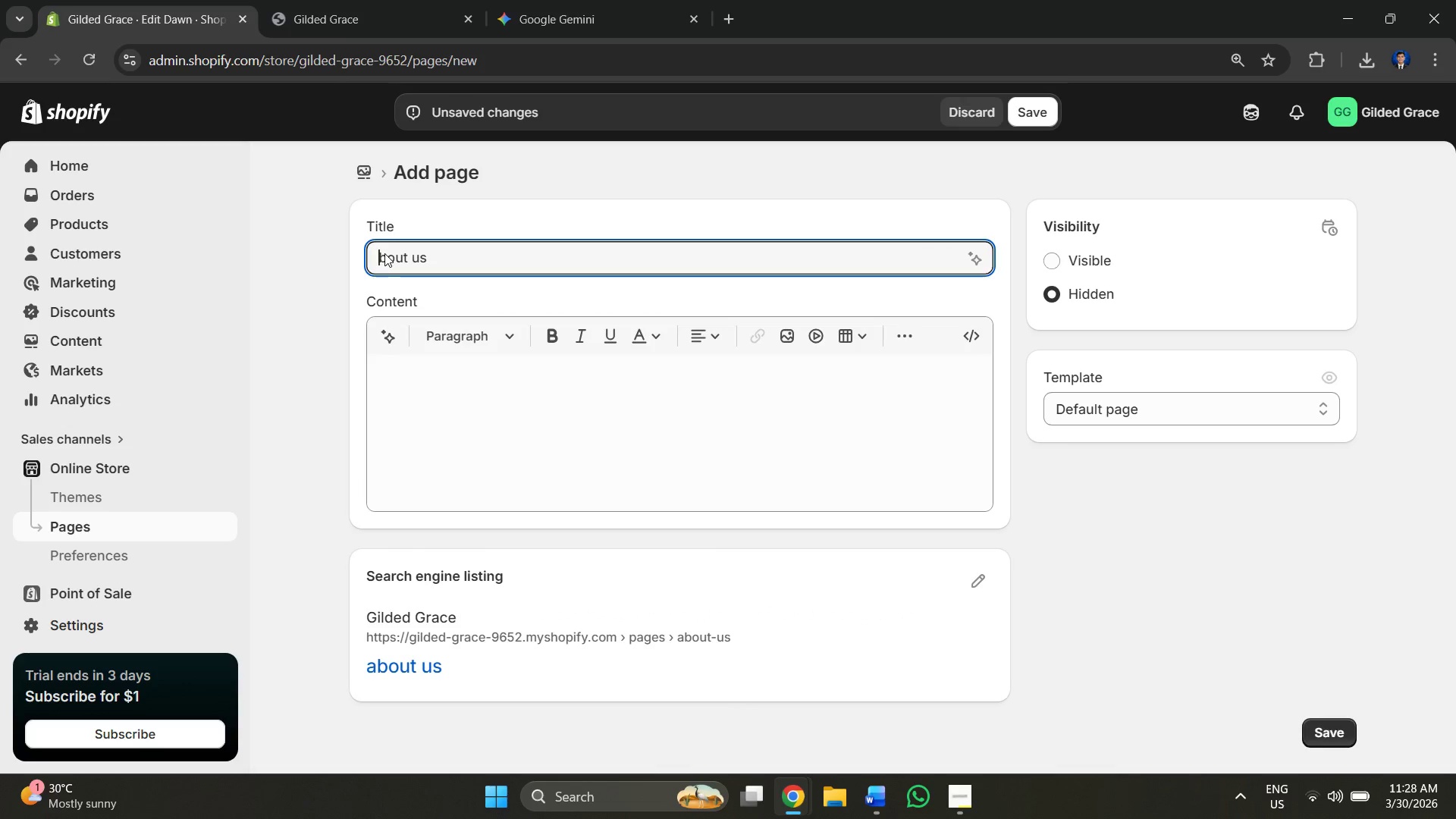 
key(Shift+A)
 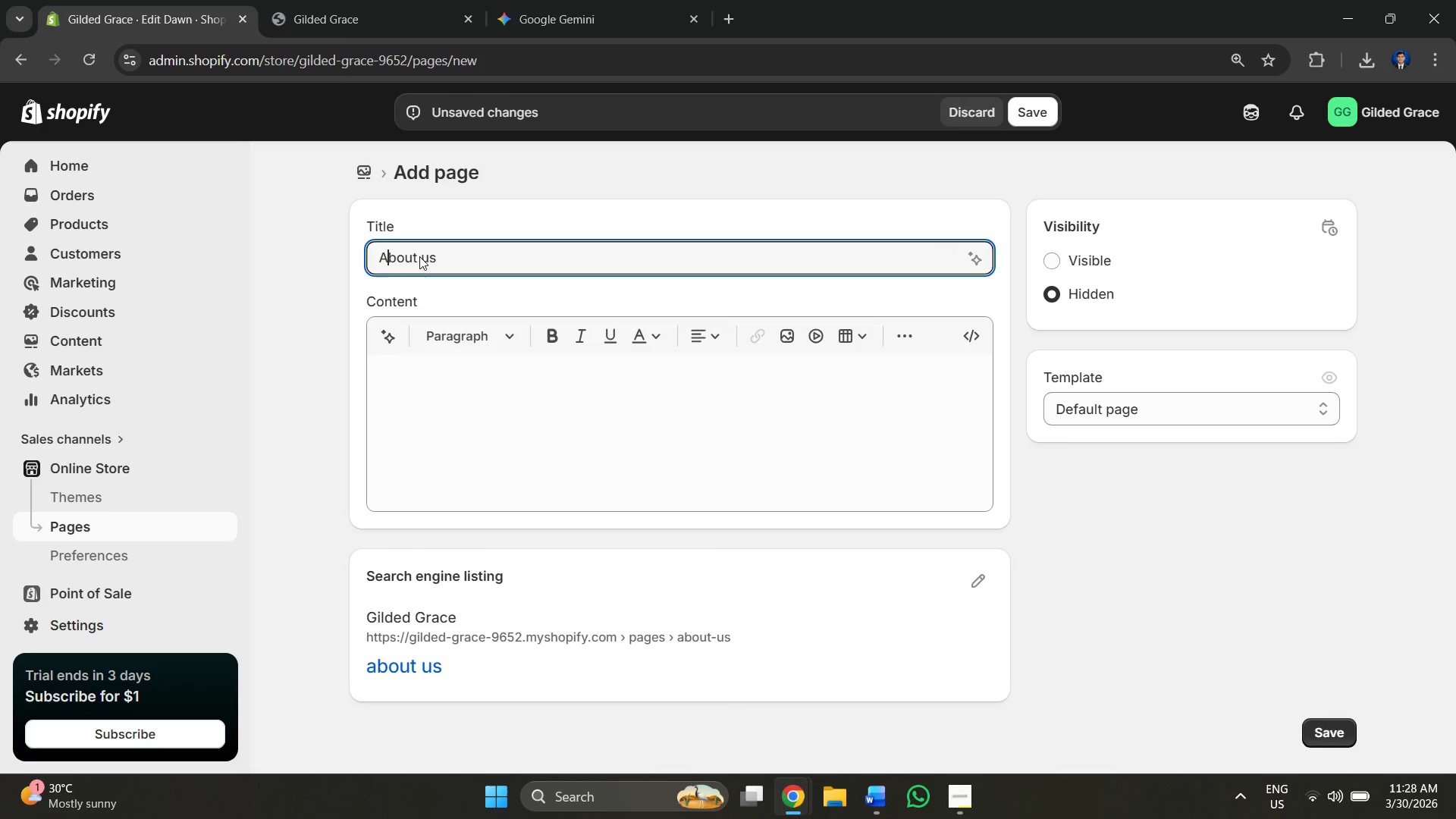 
left_click([426, 256])
 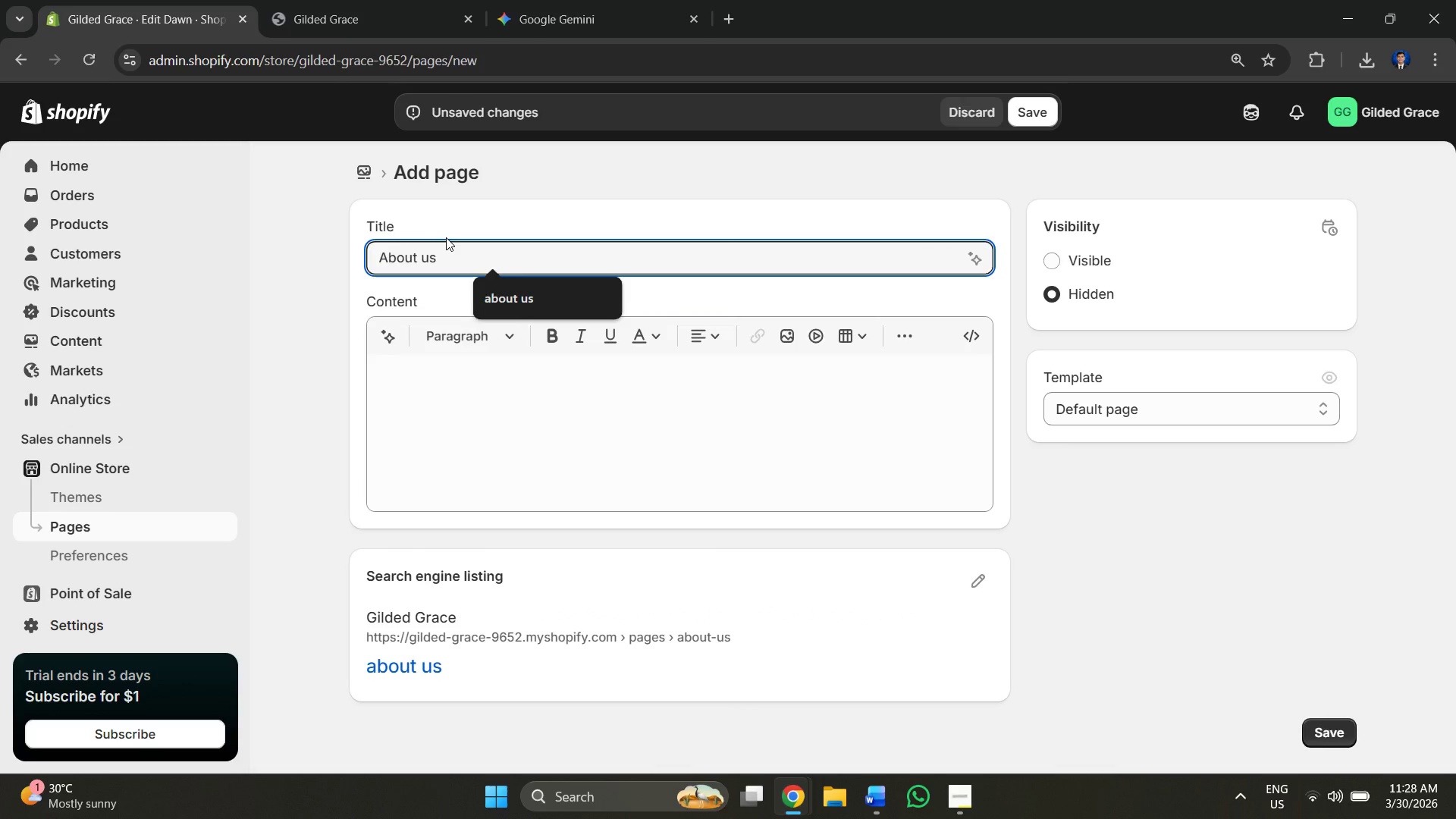 
key(Backspace)
 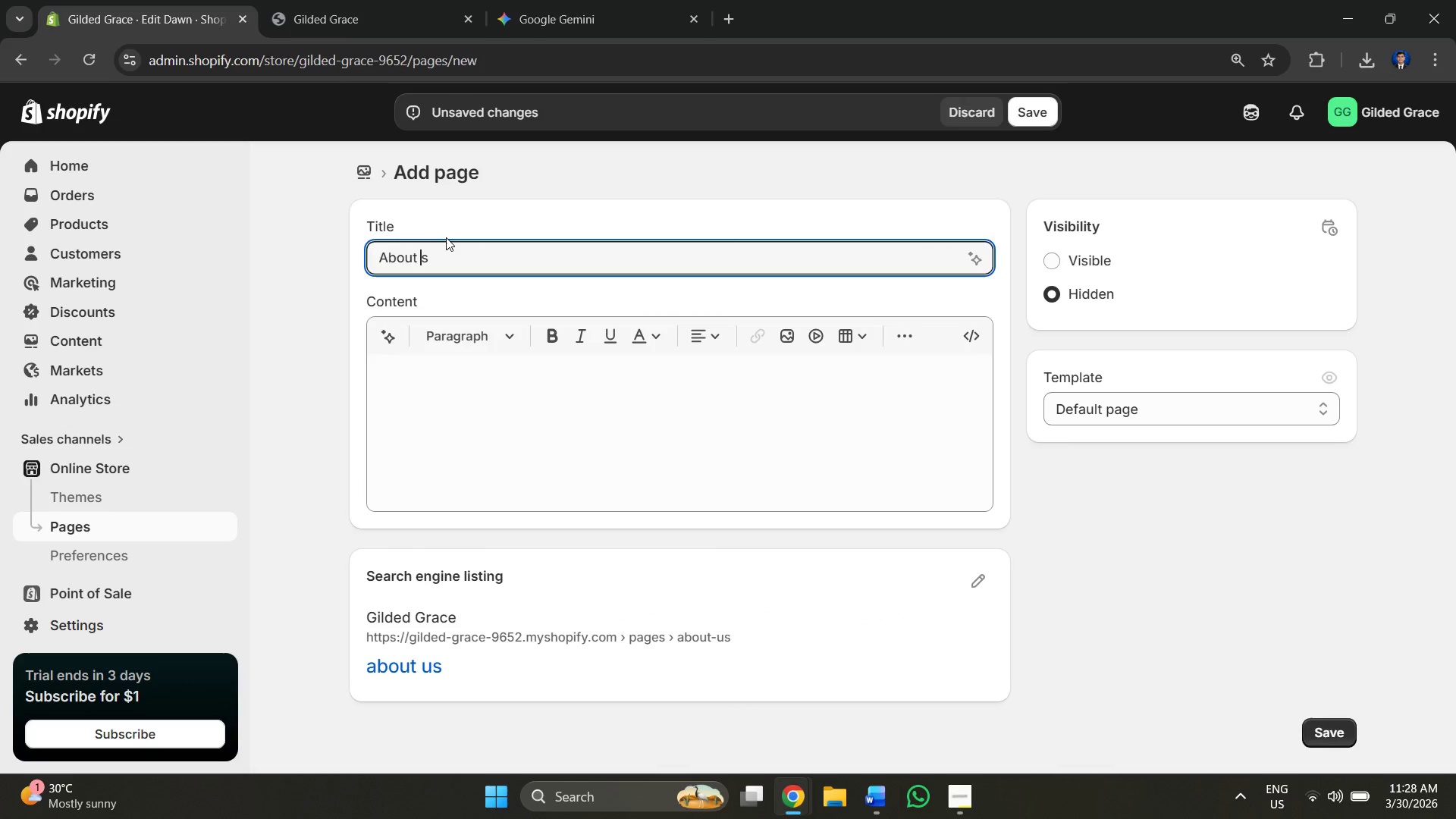 
key(Shift+U)
 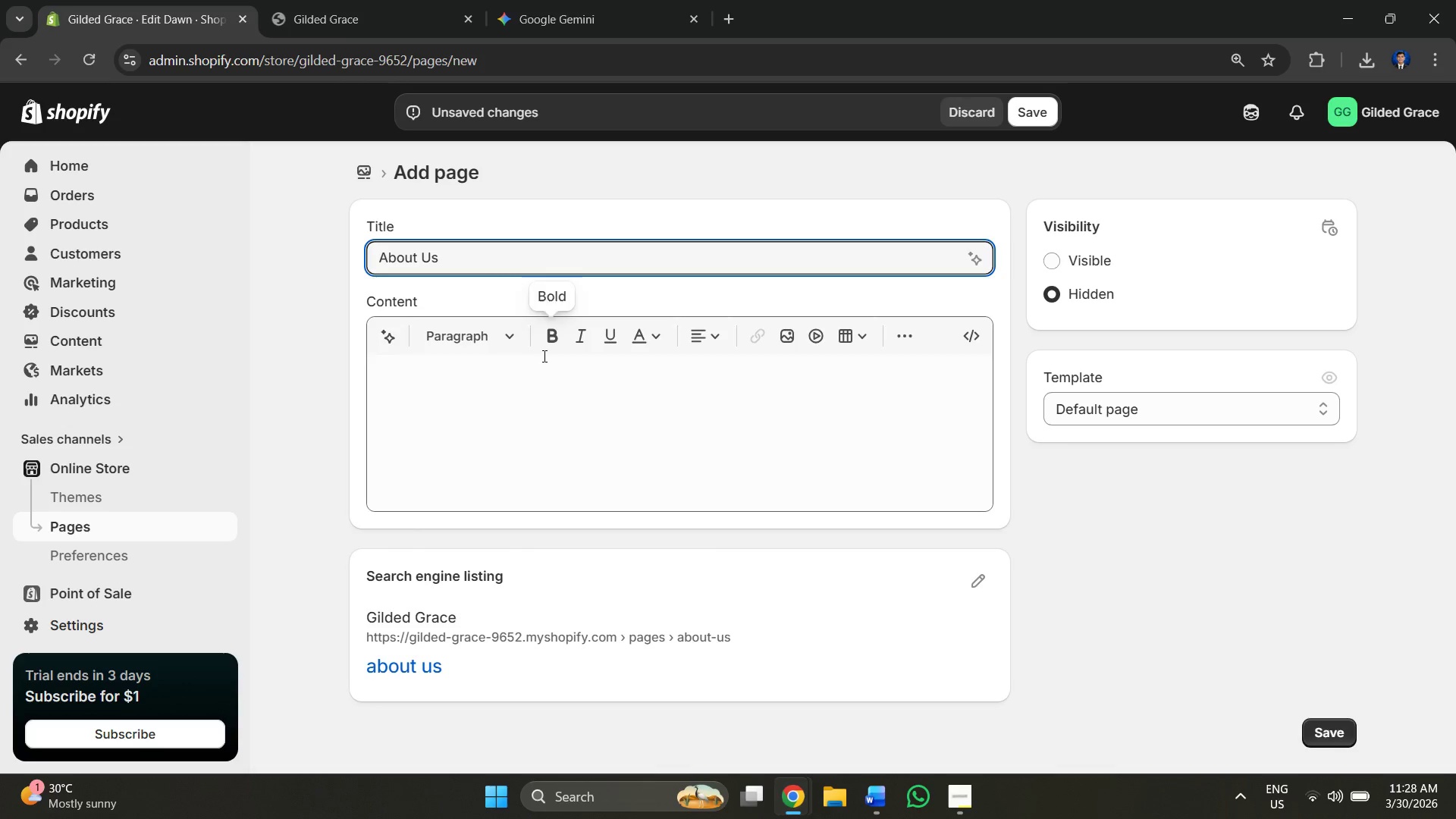 
left_click([531, 391])
 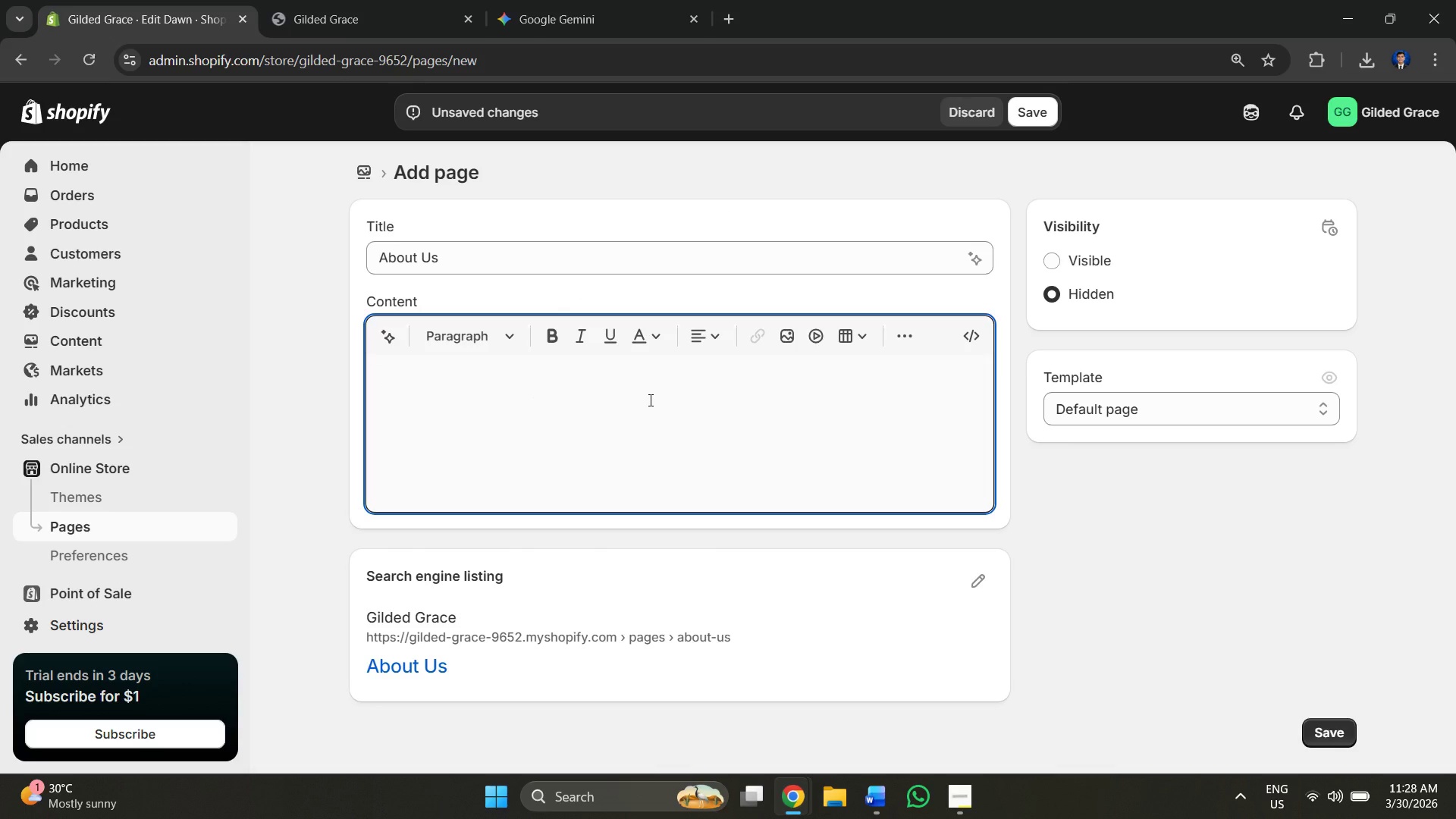 
wait(5.38)
 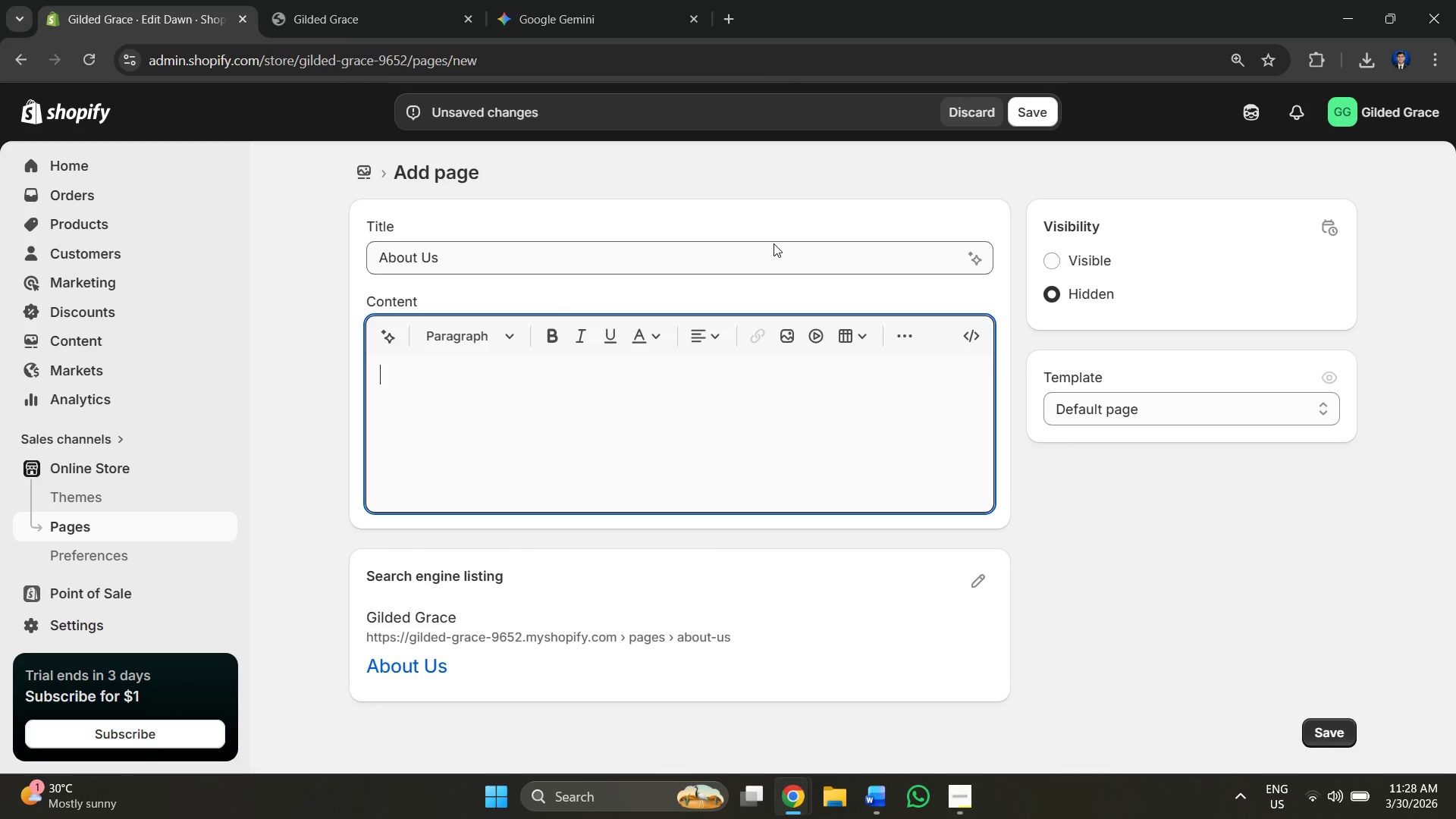 
key(Alt+AltLeft)
 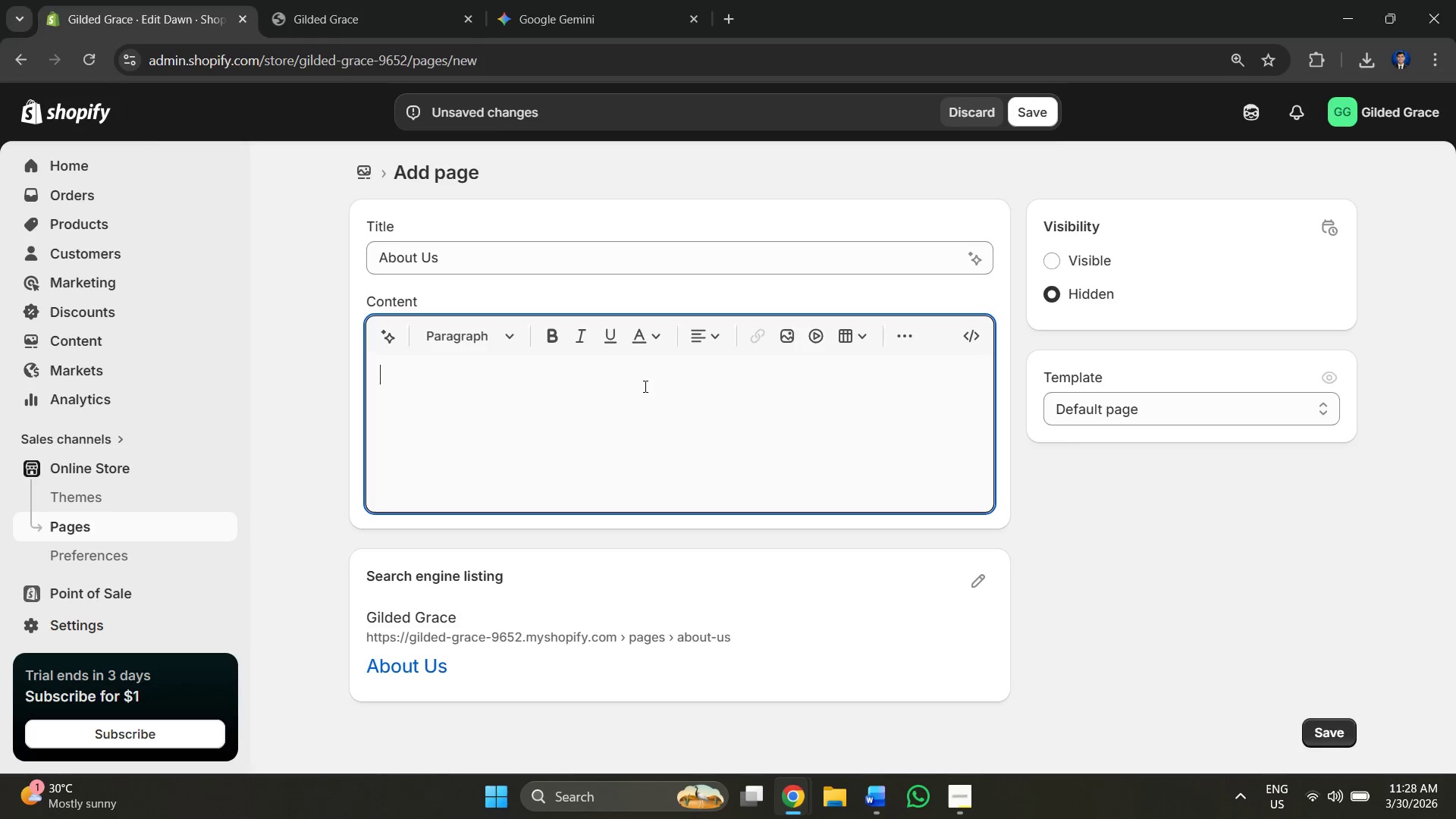 
key(Alt+Tab)
 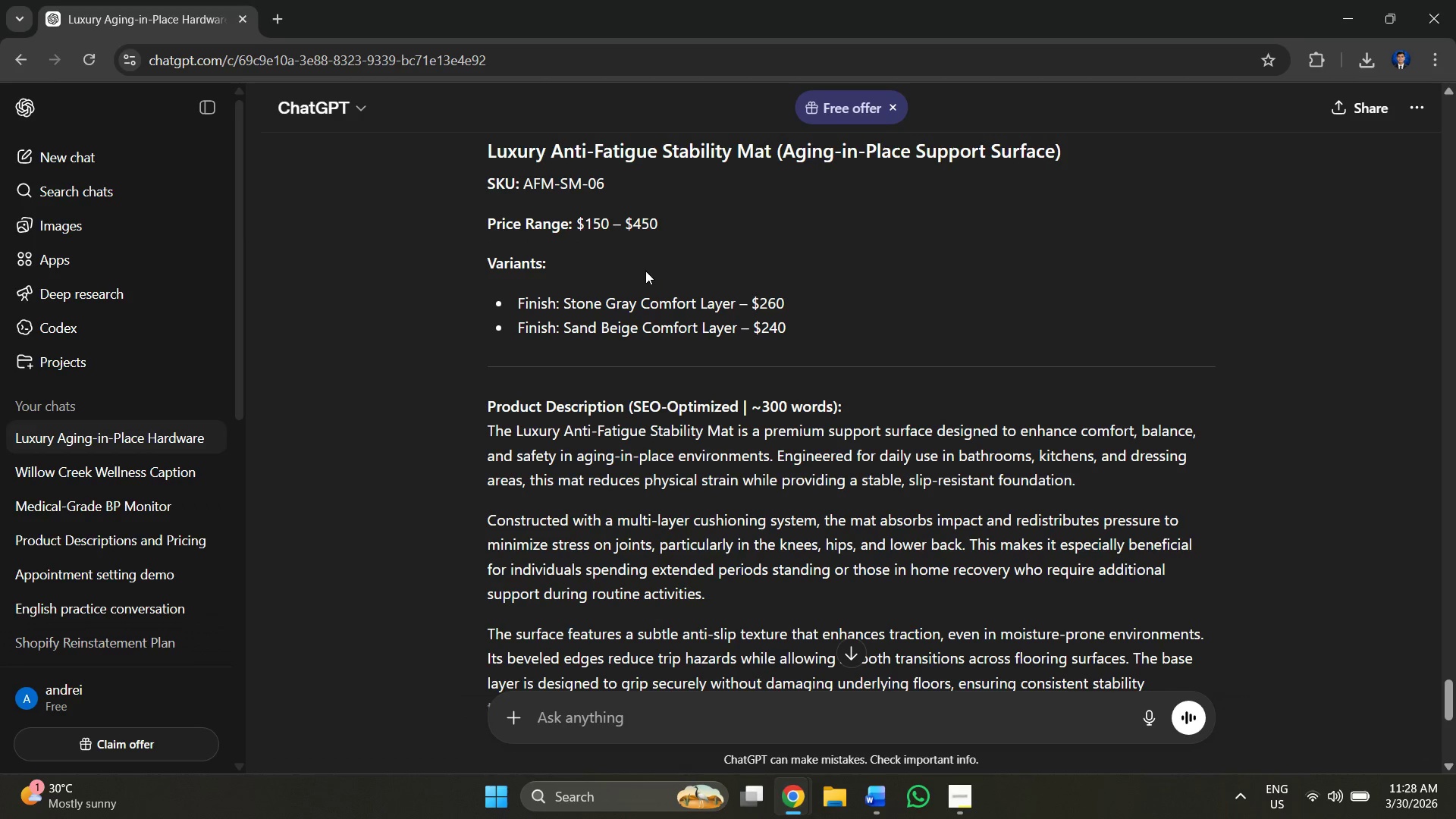 
scroll: coordinate [785, 325], scroll_direction: up, amount: 2.0
 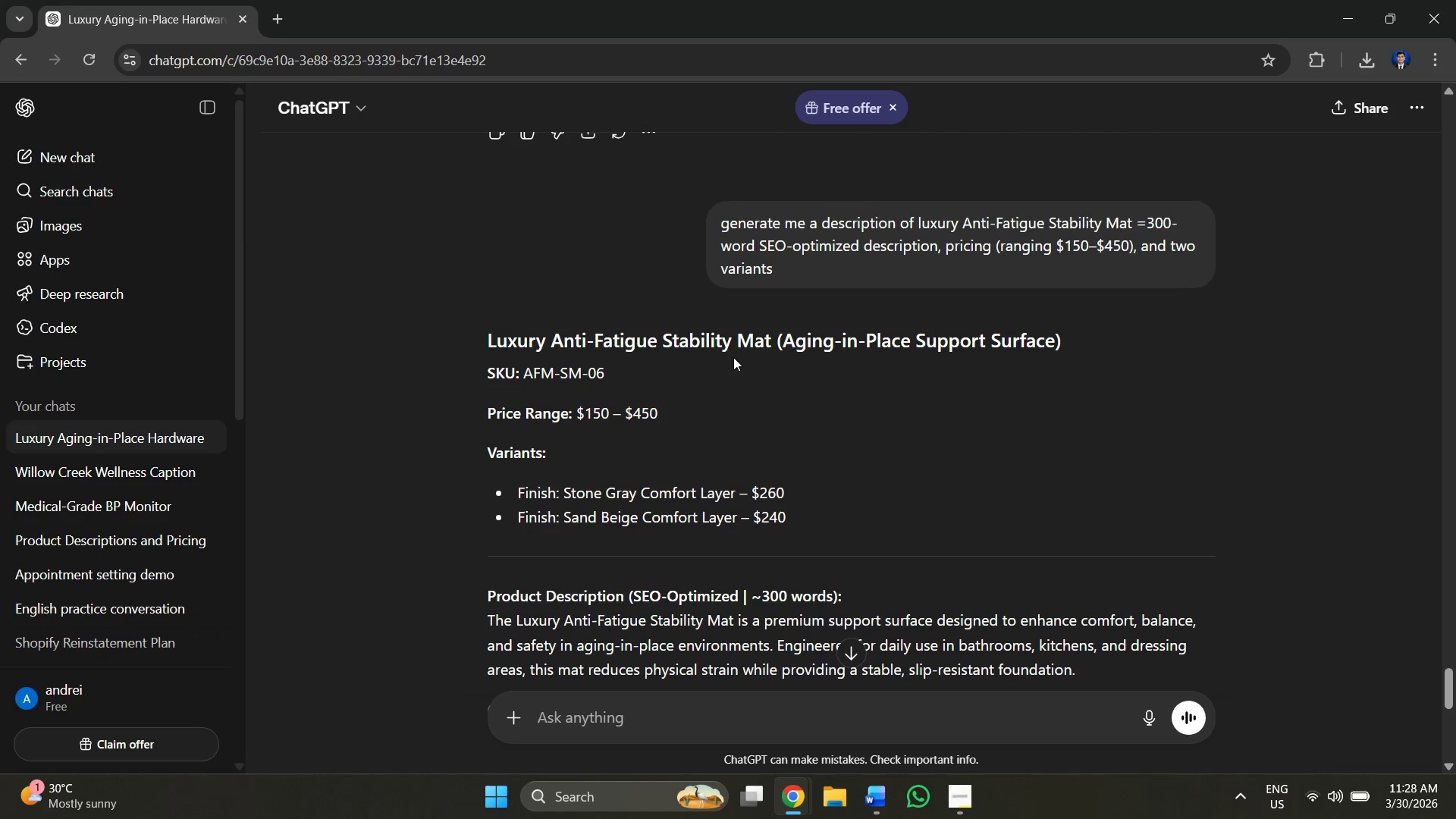 
scroll: coordinate [641, 342], scroll_direction: down, amount: 12.0
 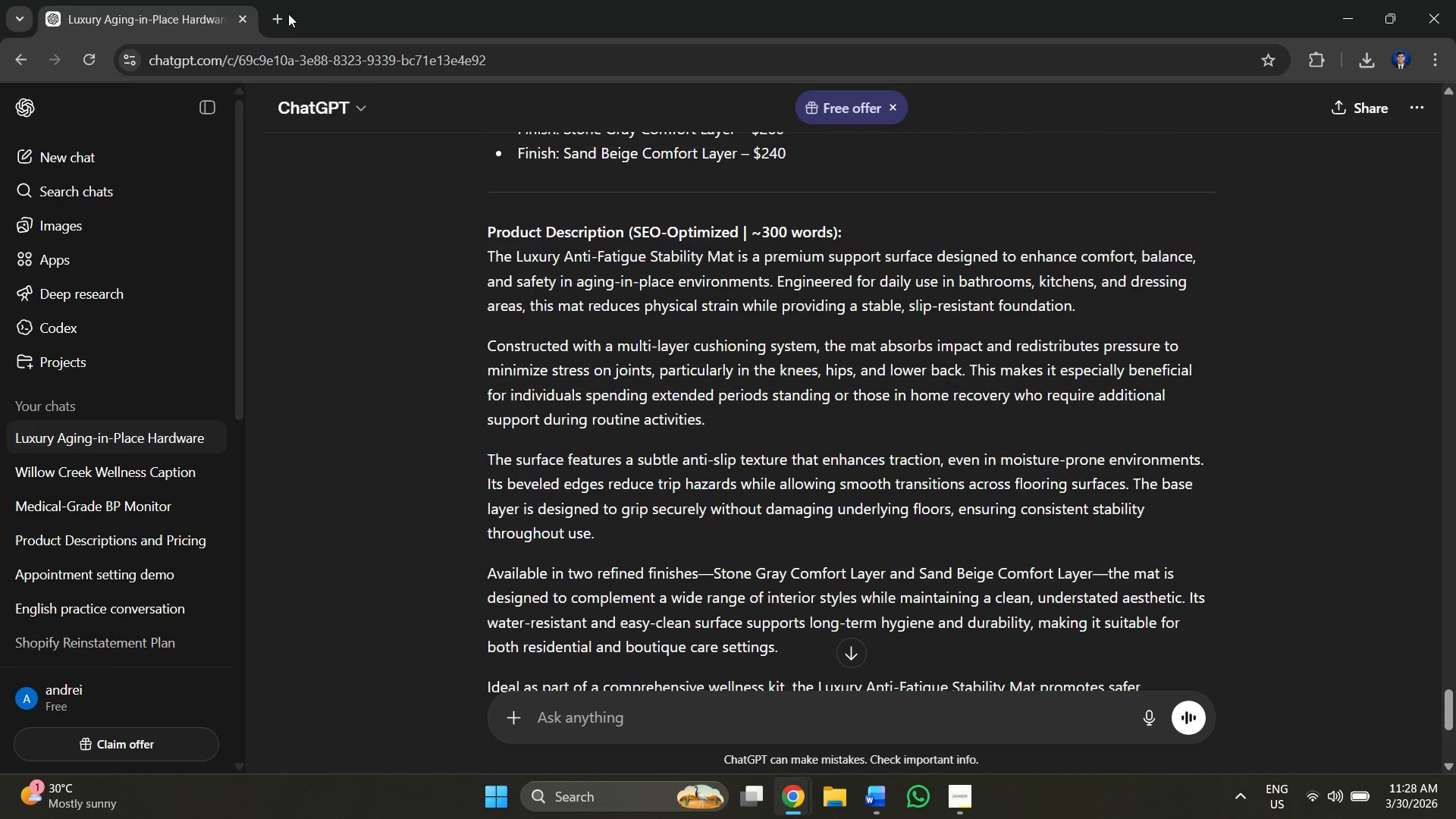 
left_click([276, 14])
 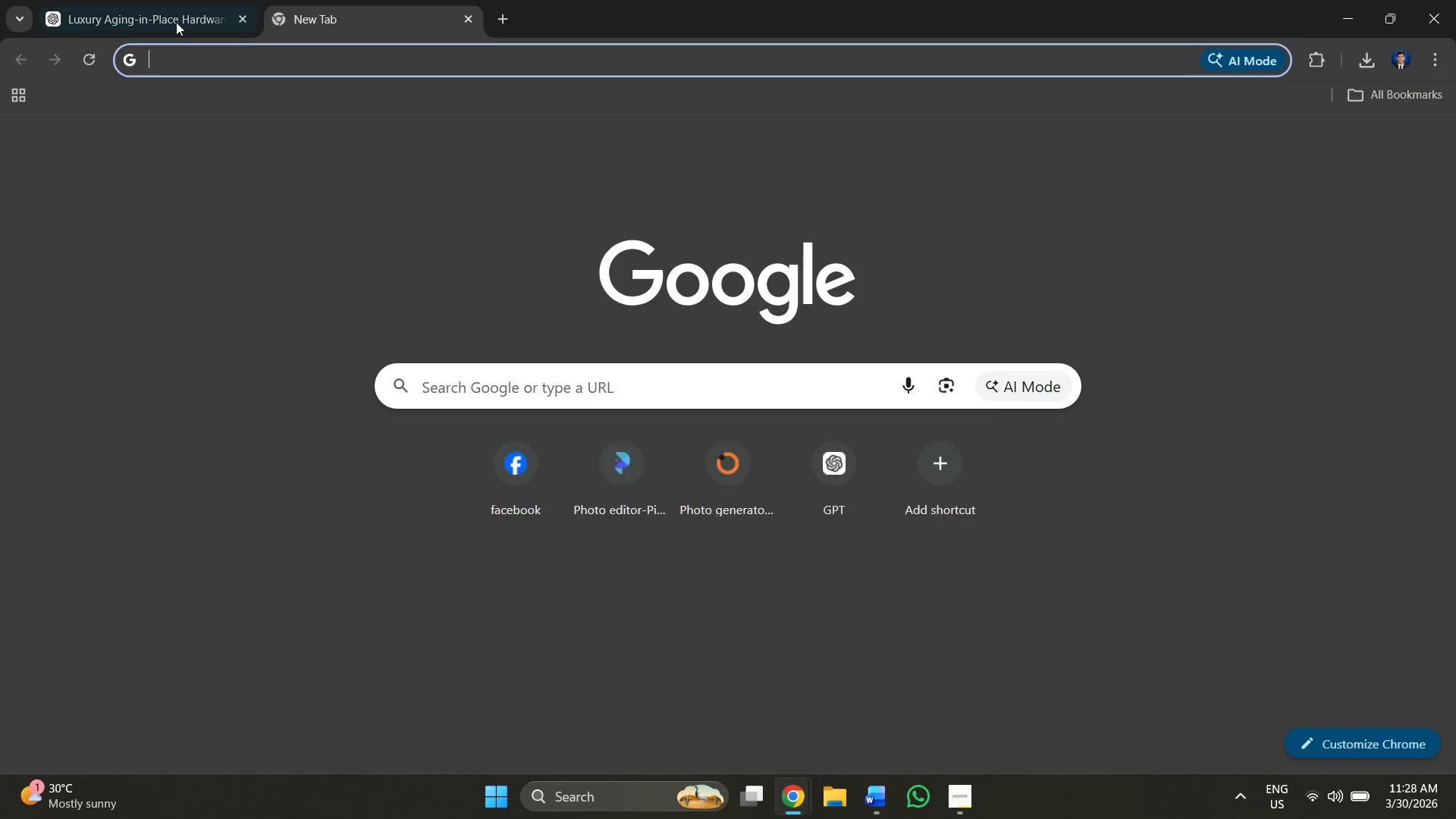 
left_click([171, 13])
 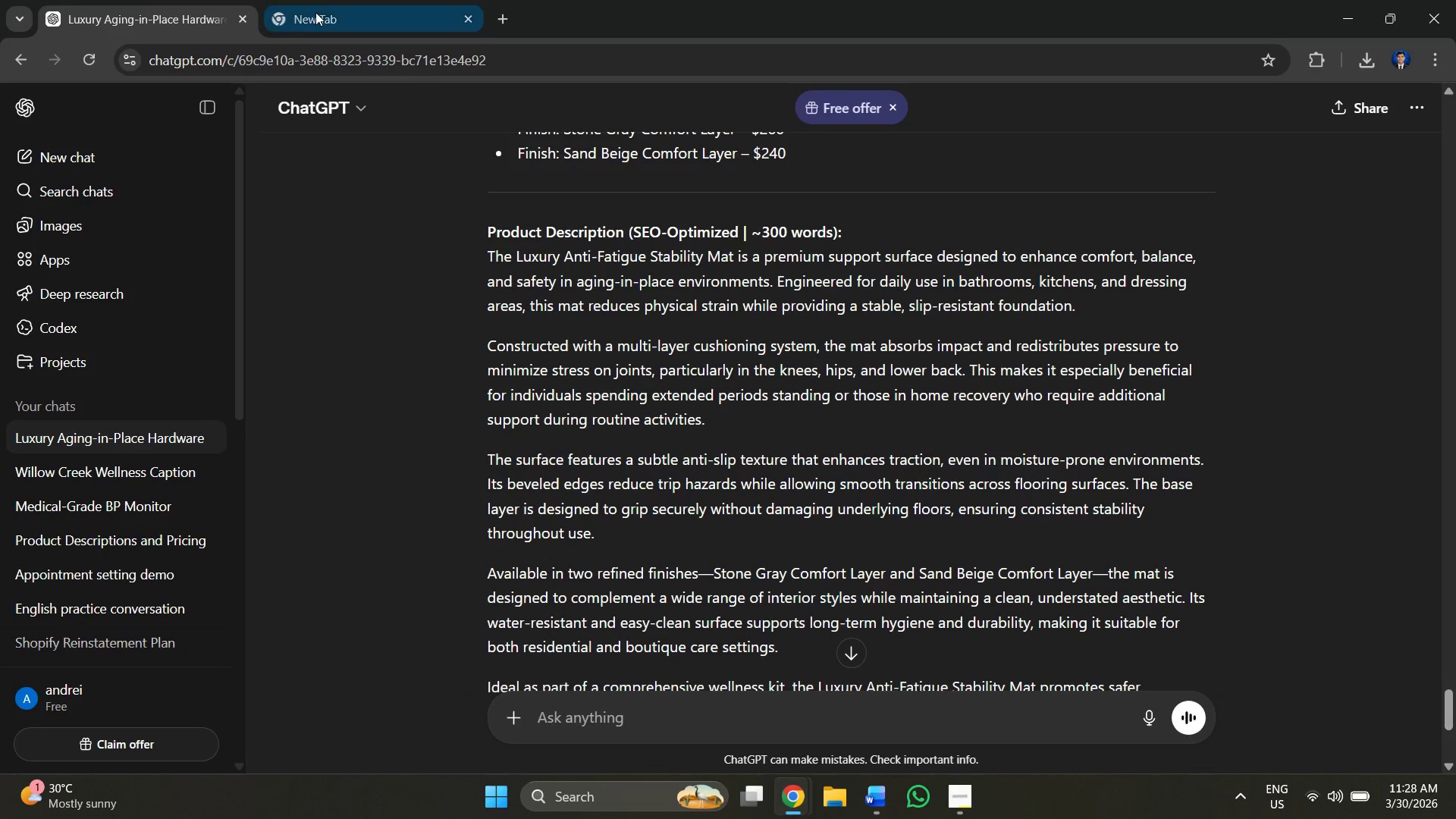 
left_click([326, 10])
 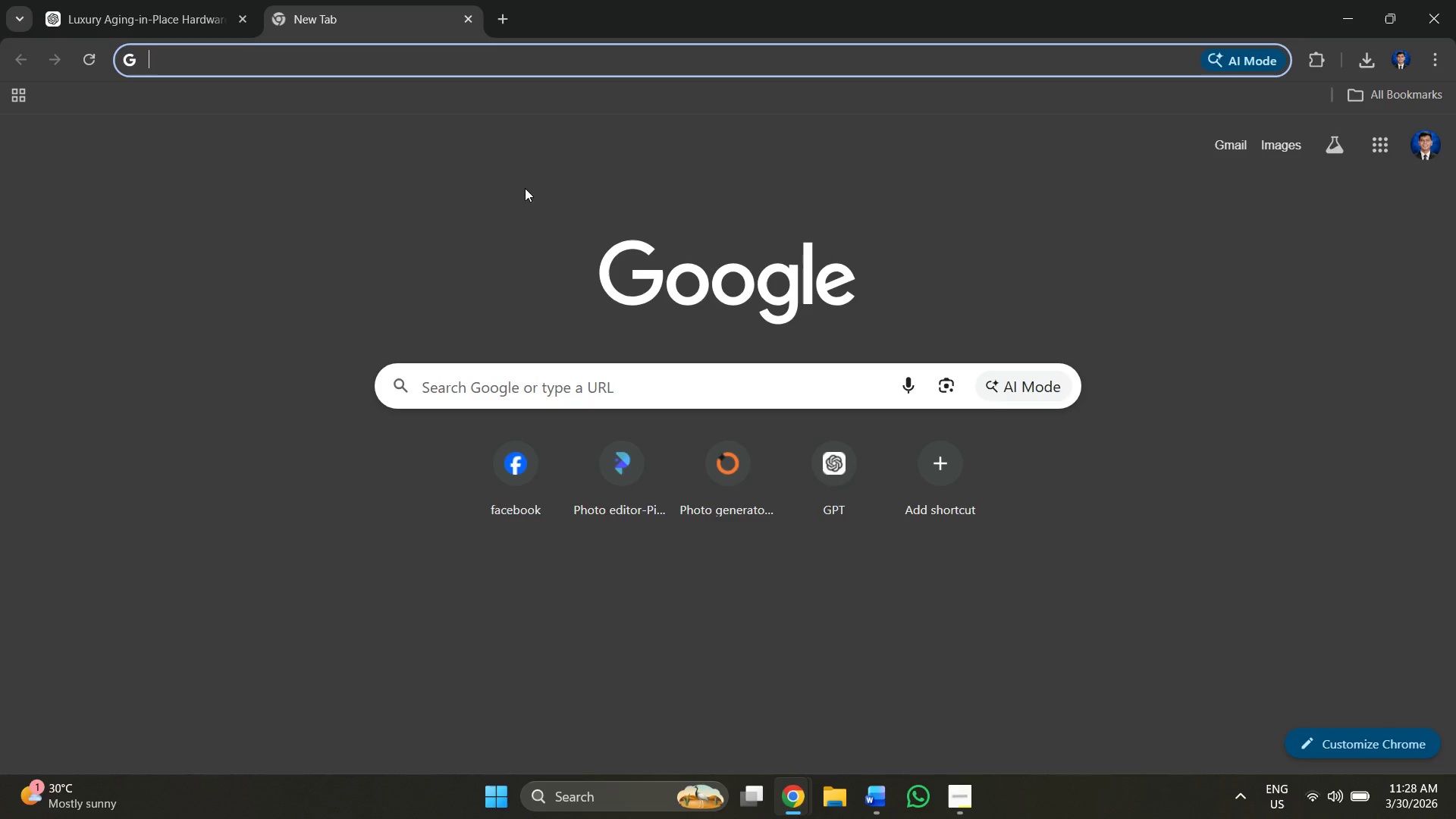 
key(Alt+AltLeft)
 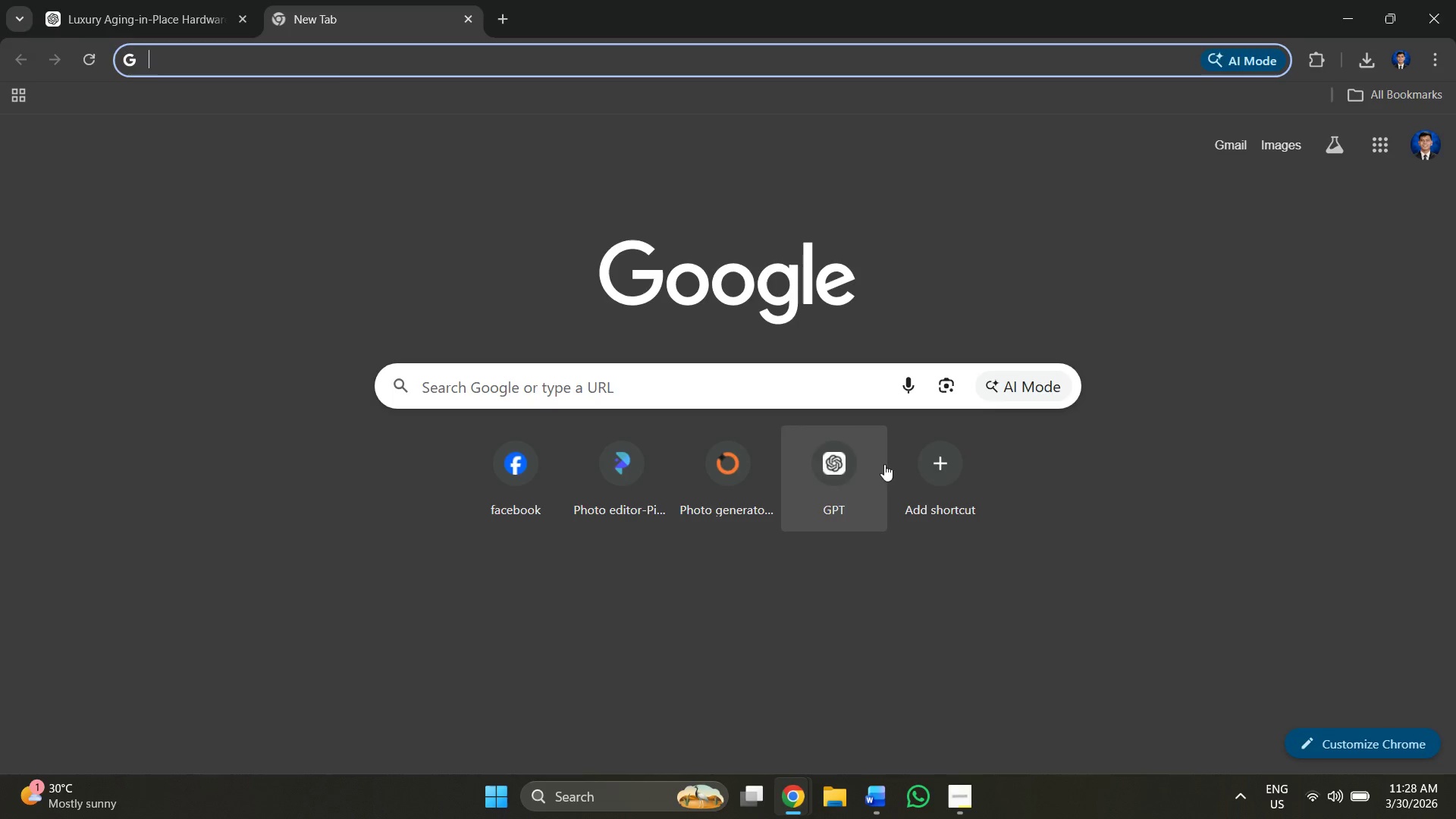 
key(Alt+Tab)